 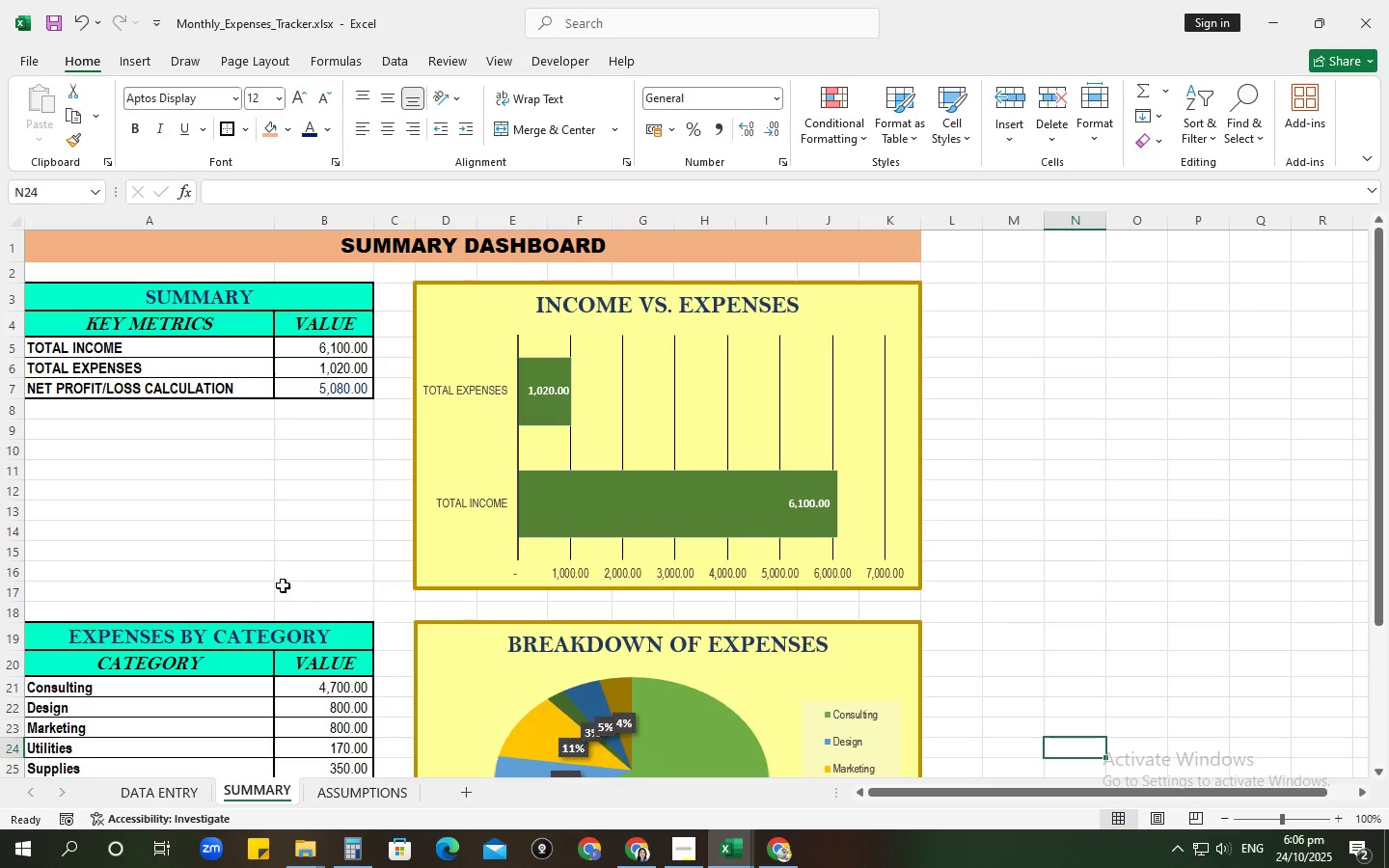 
left_click([169, 801])
 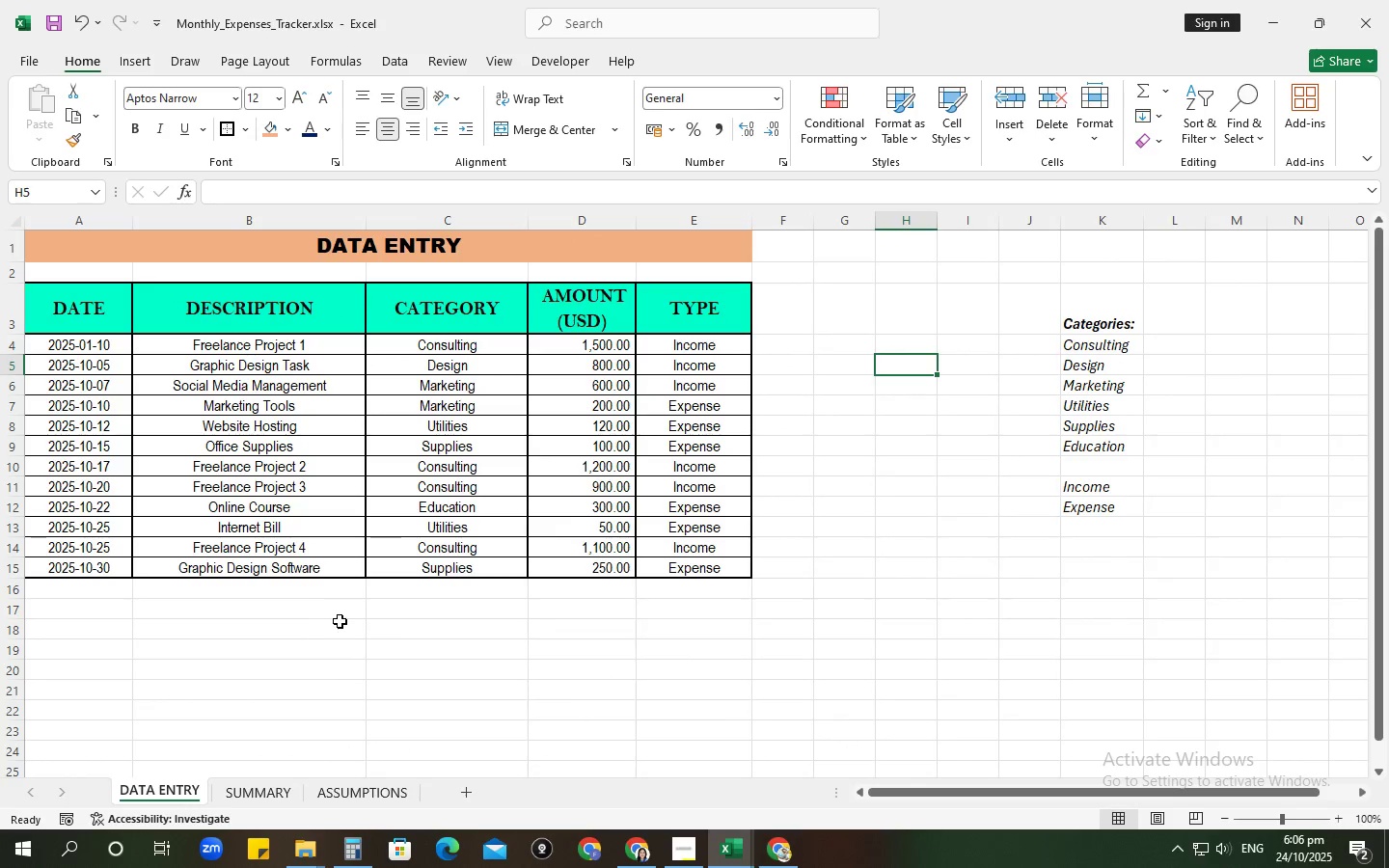 
scroll: coordinate [340, 621], scroll_direction: up, amount: 3.0
 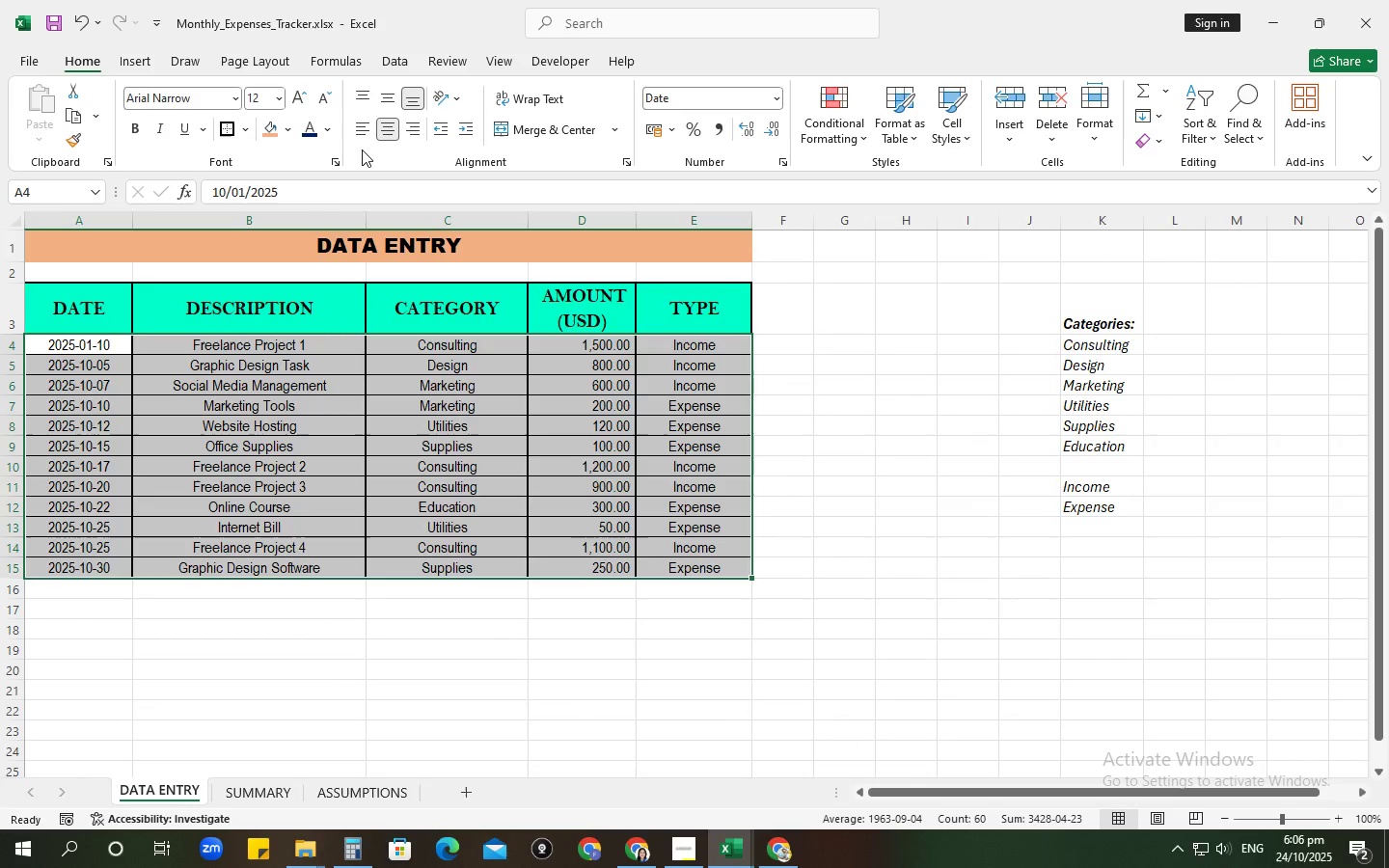 
left_click([237, 100])
 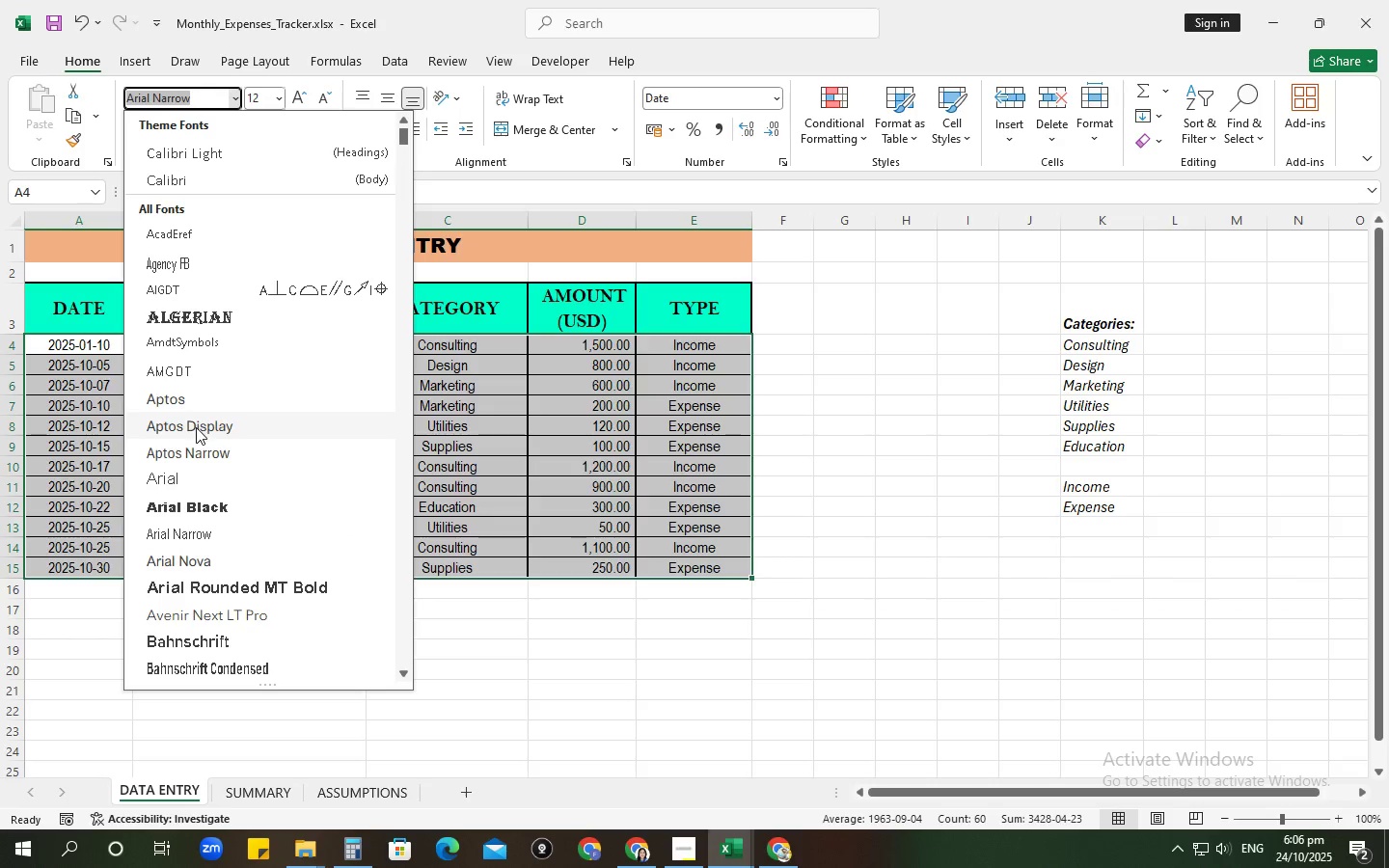 
mouse_move([206, 428])
 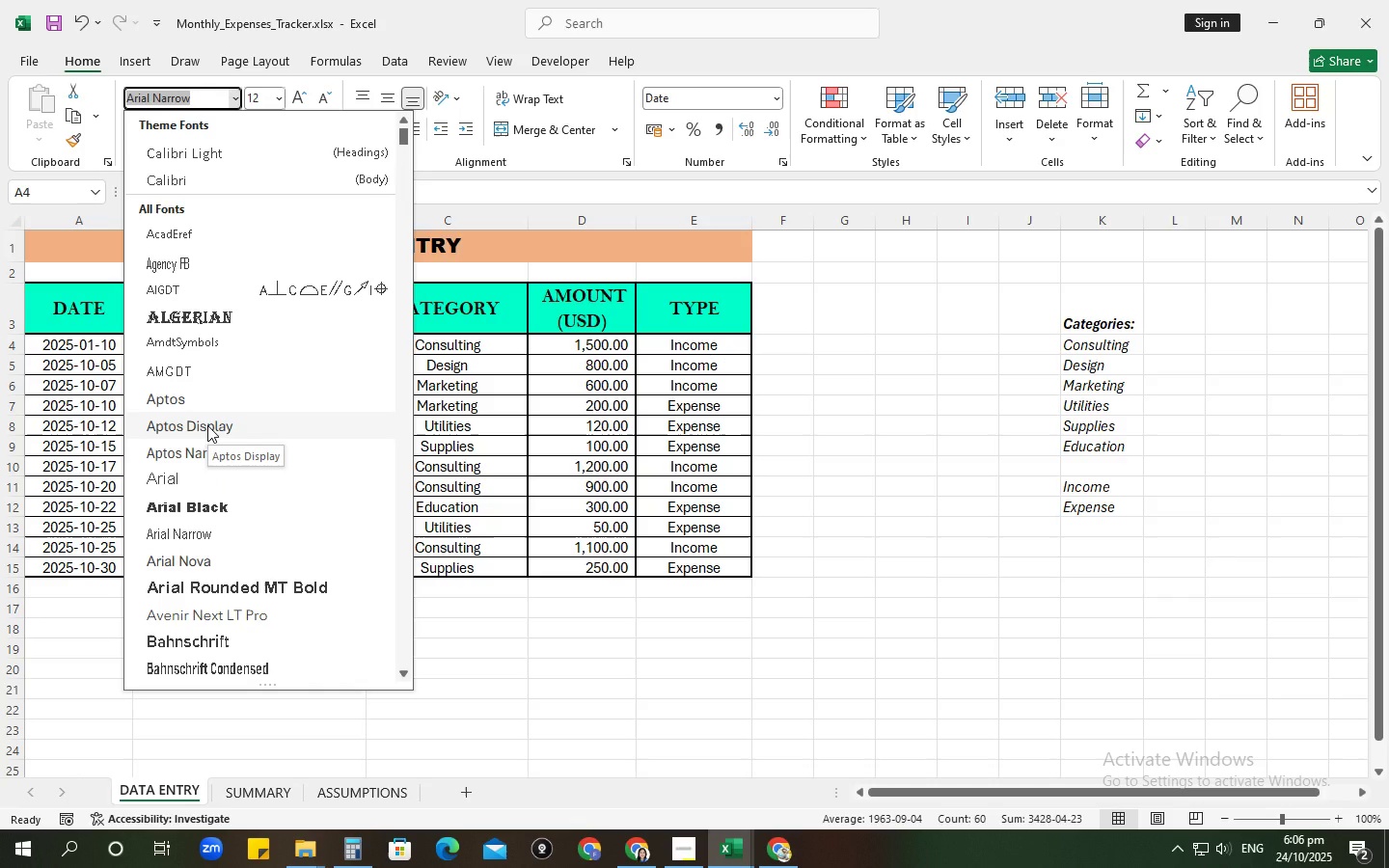 
left_click([207, 425])
 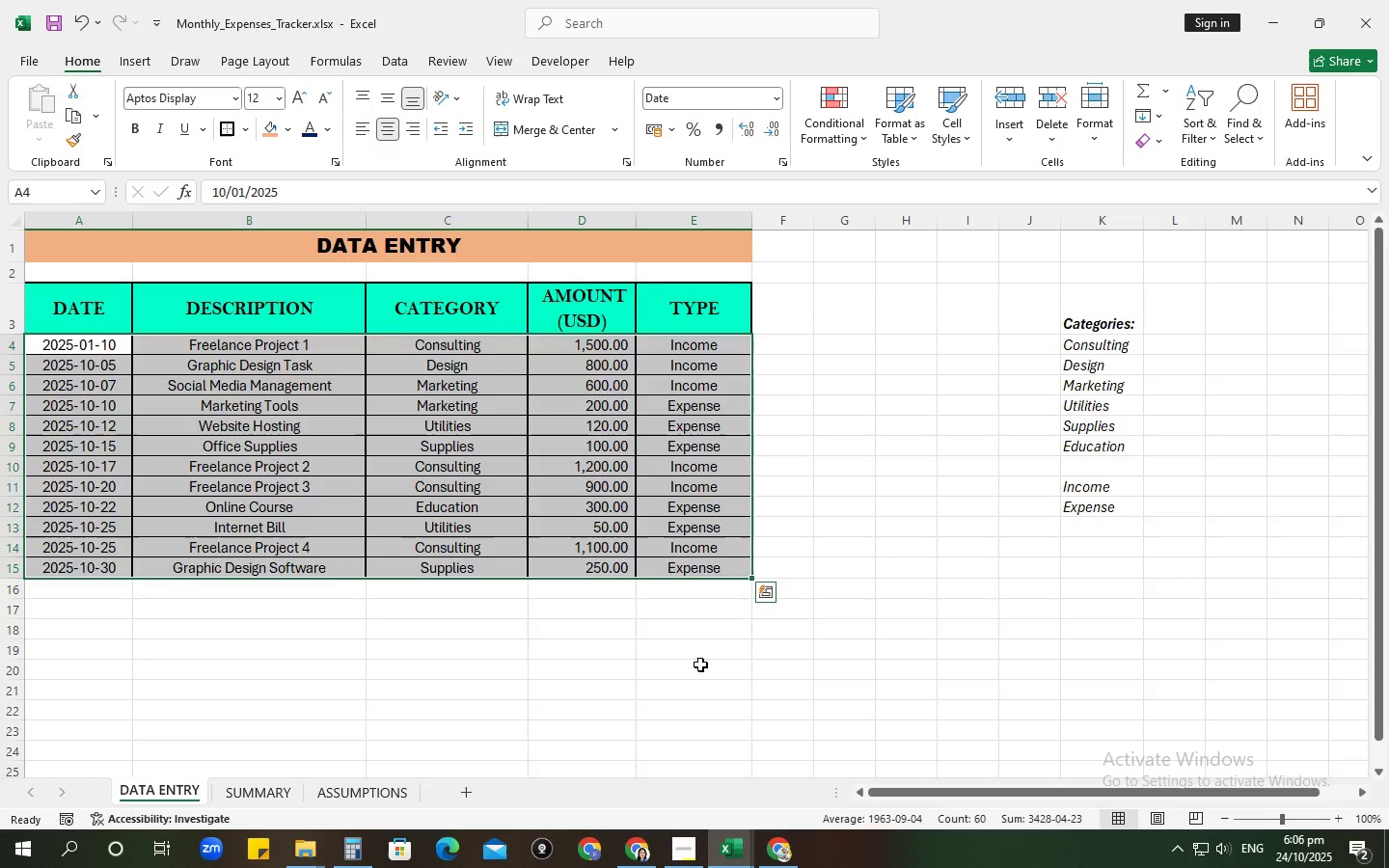 
left_click([700, 663])
 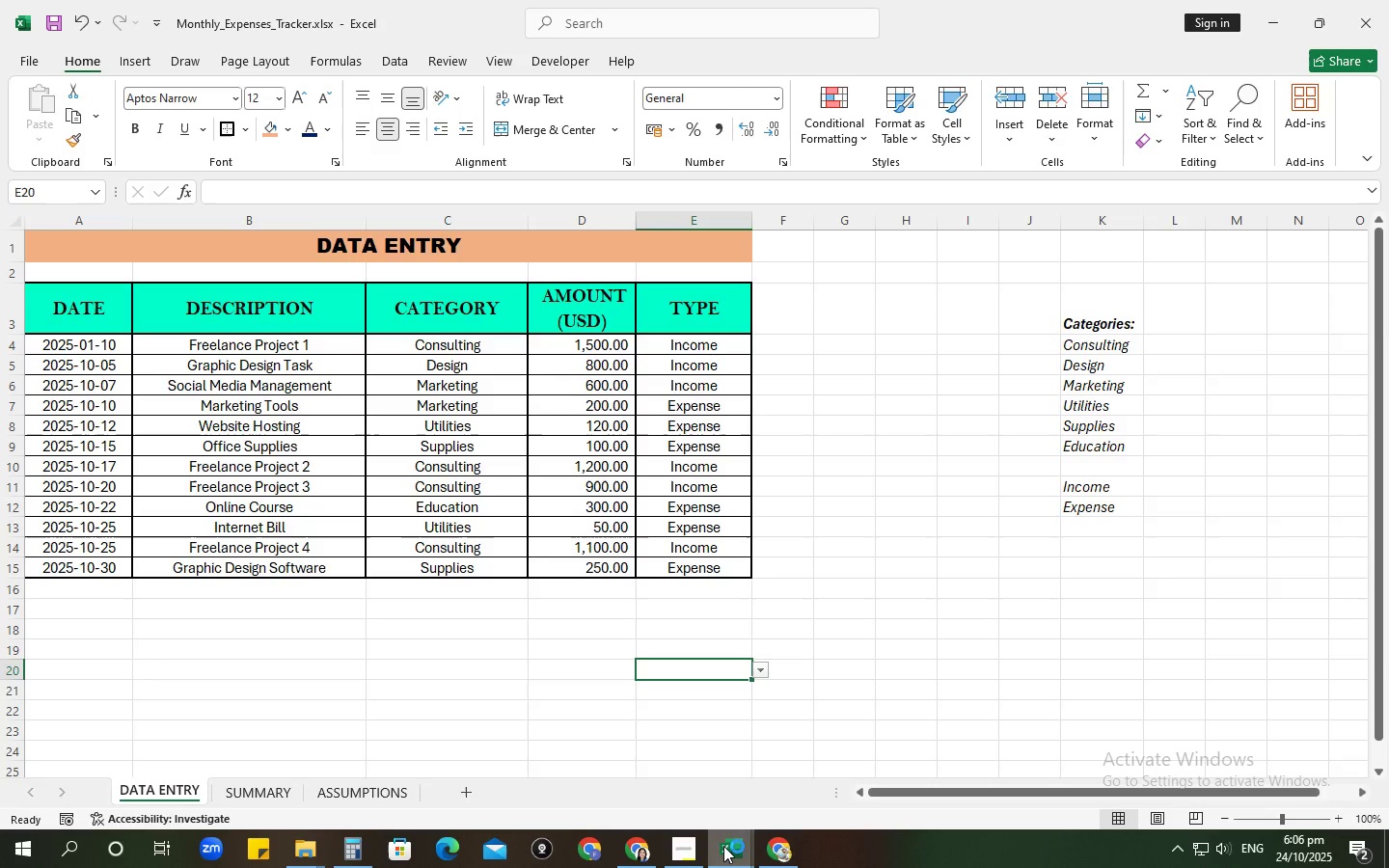 
left_click([718, 849])
 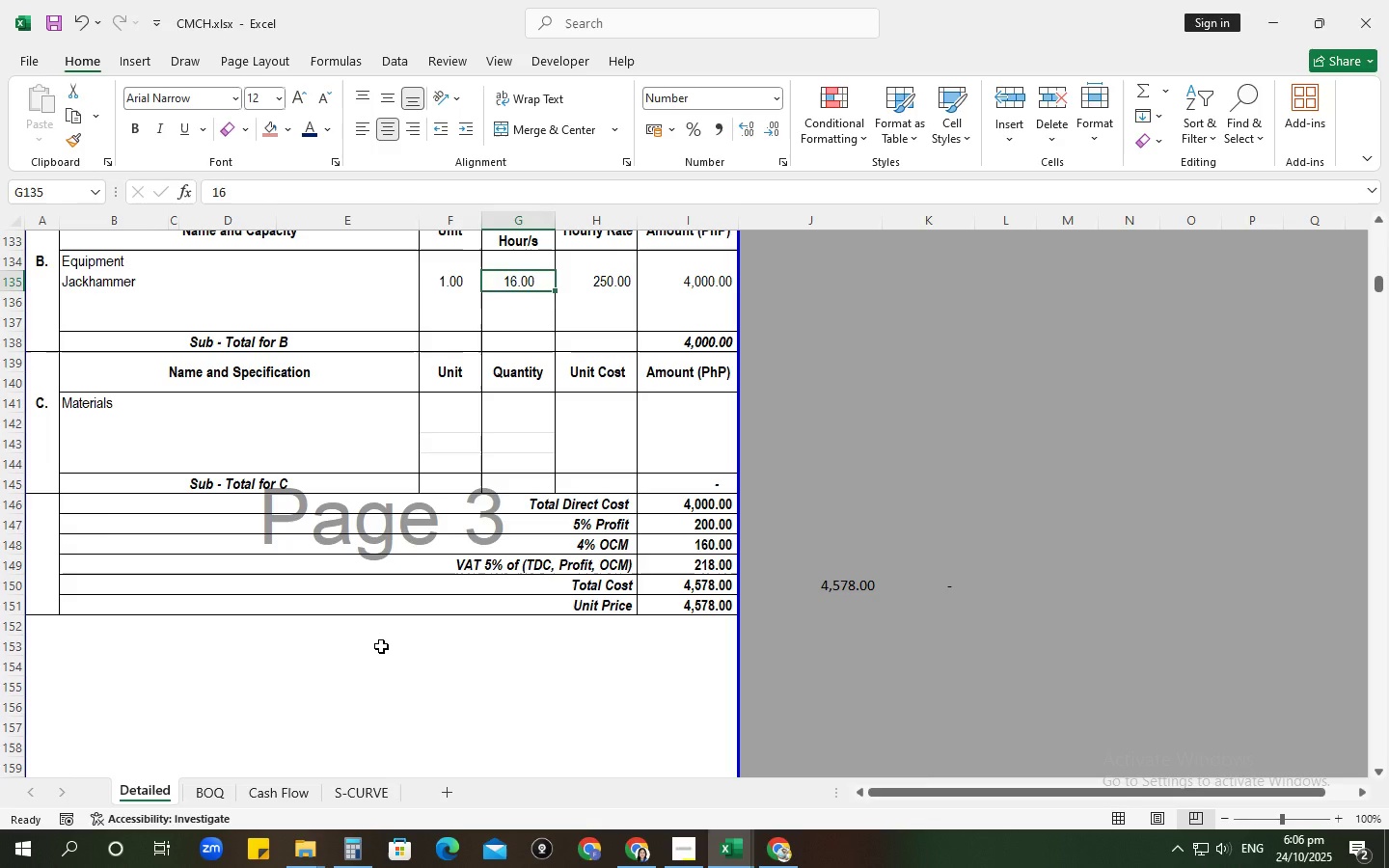 
double_click([381, 646])
 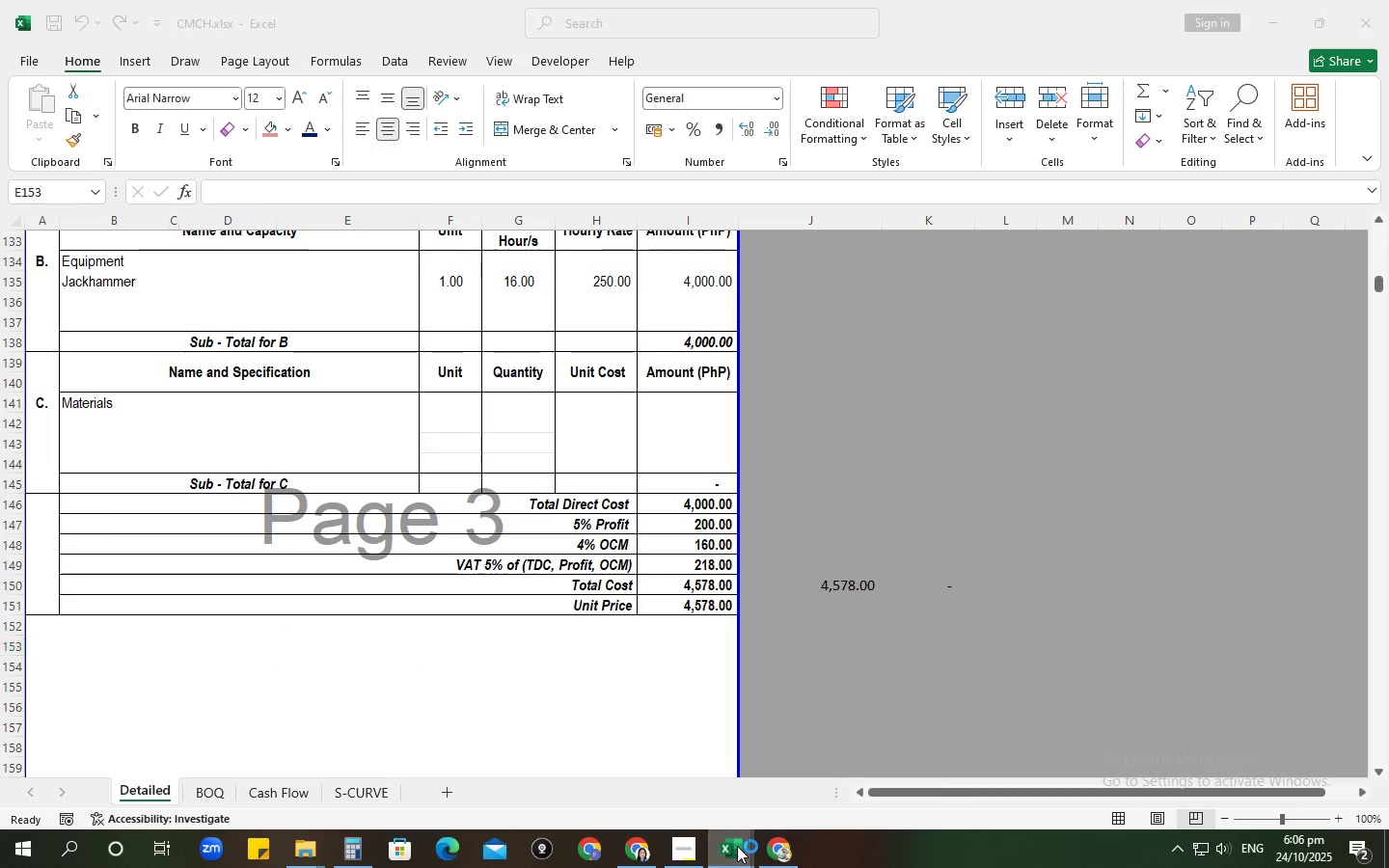 
double_click([540, 769])
 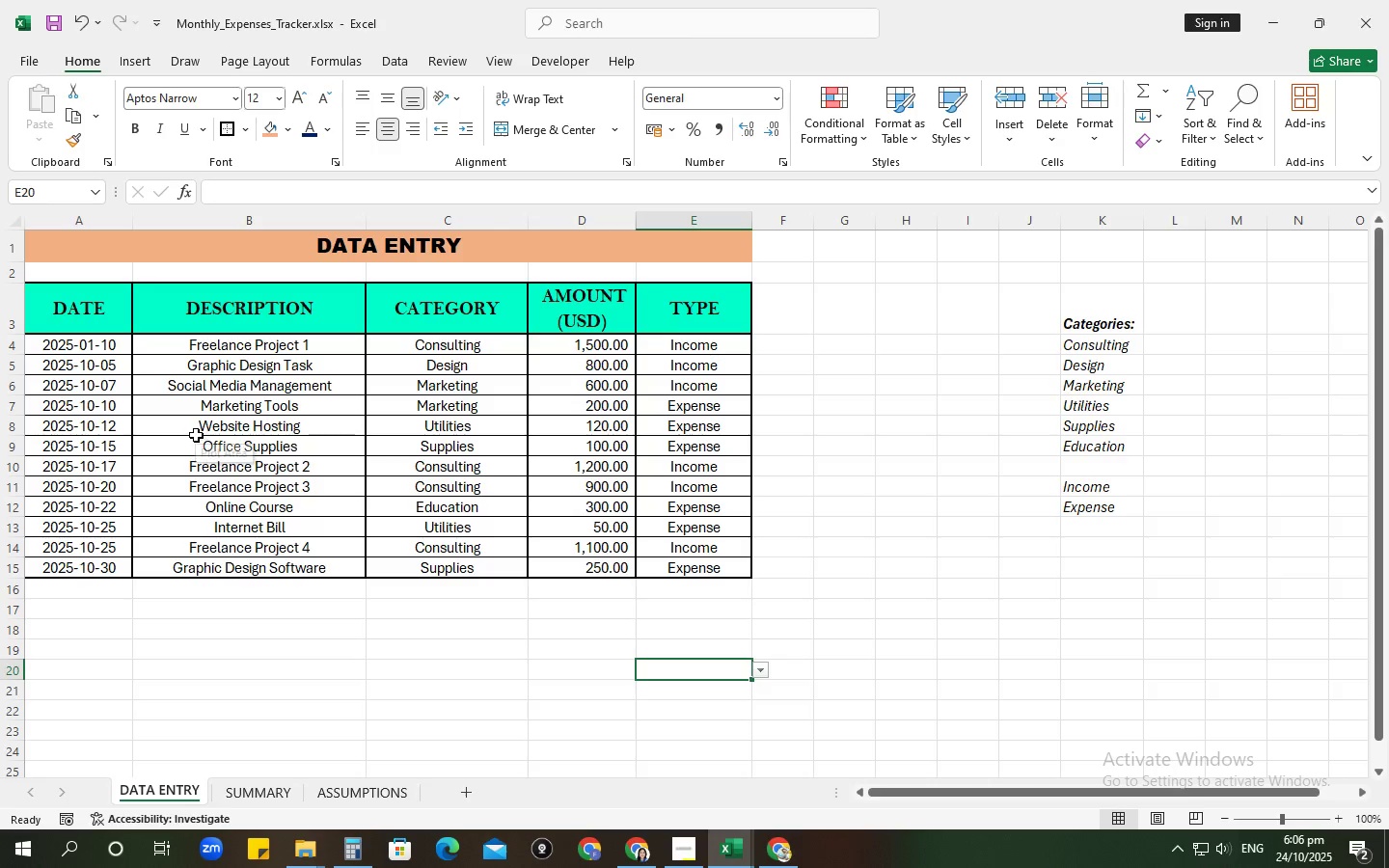 
left_click([196, 435])
 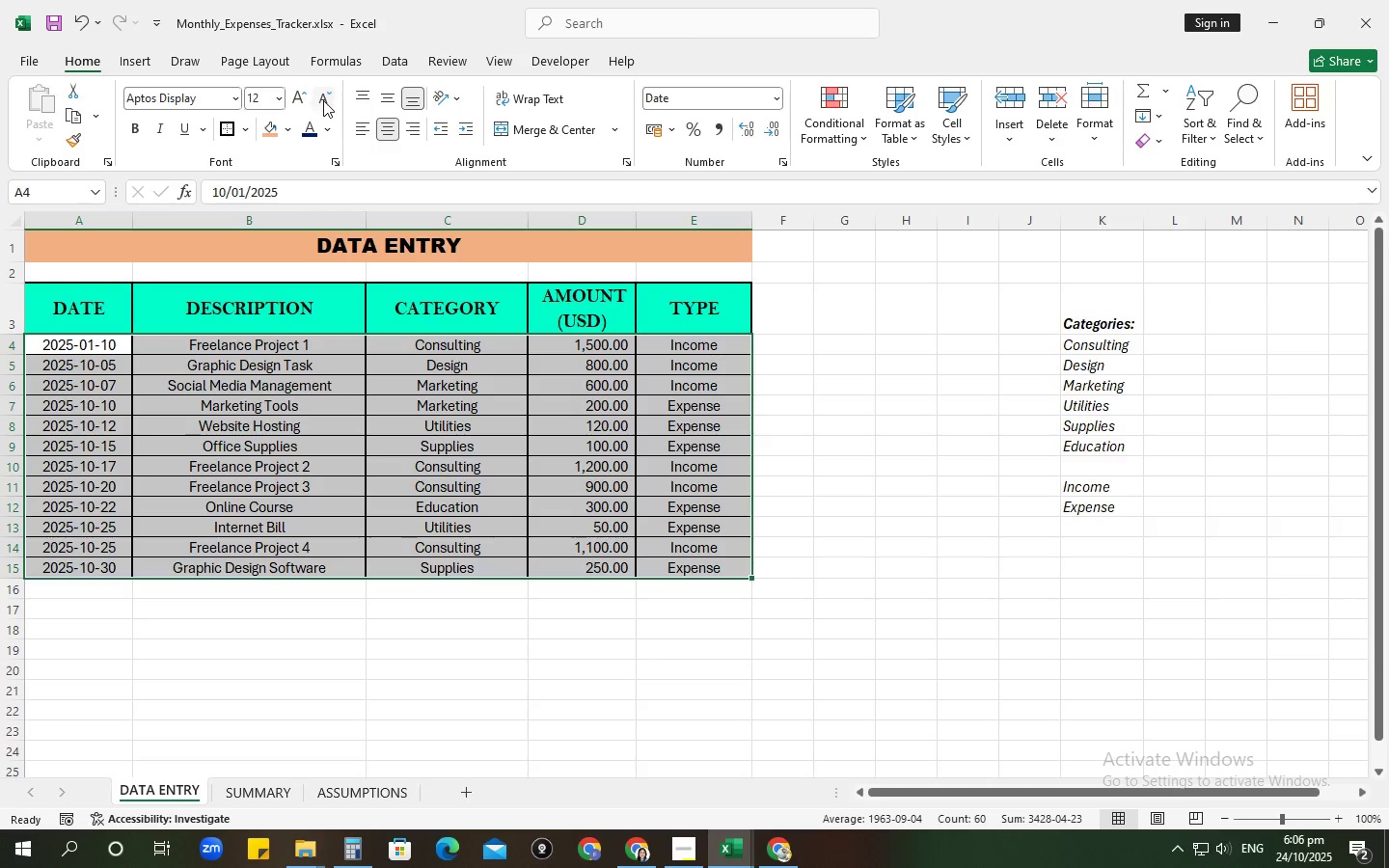 
left_click([282, 101])
 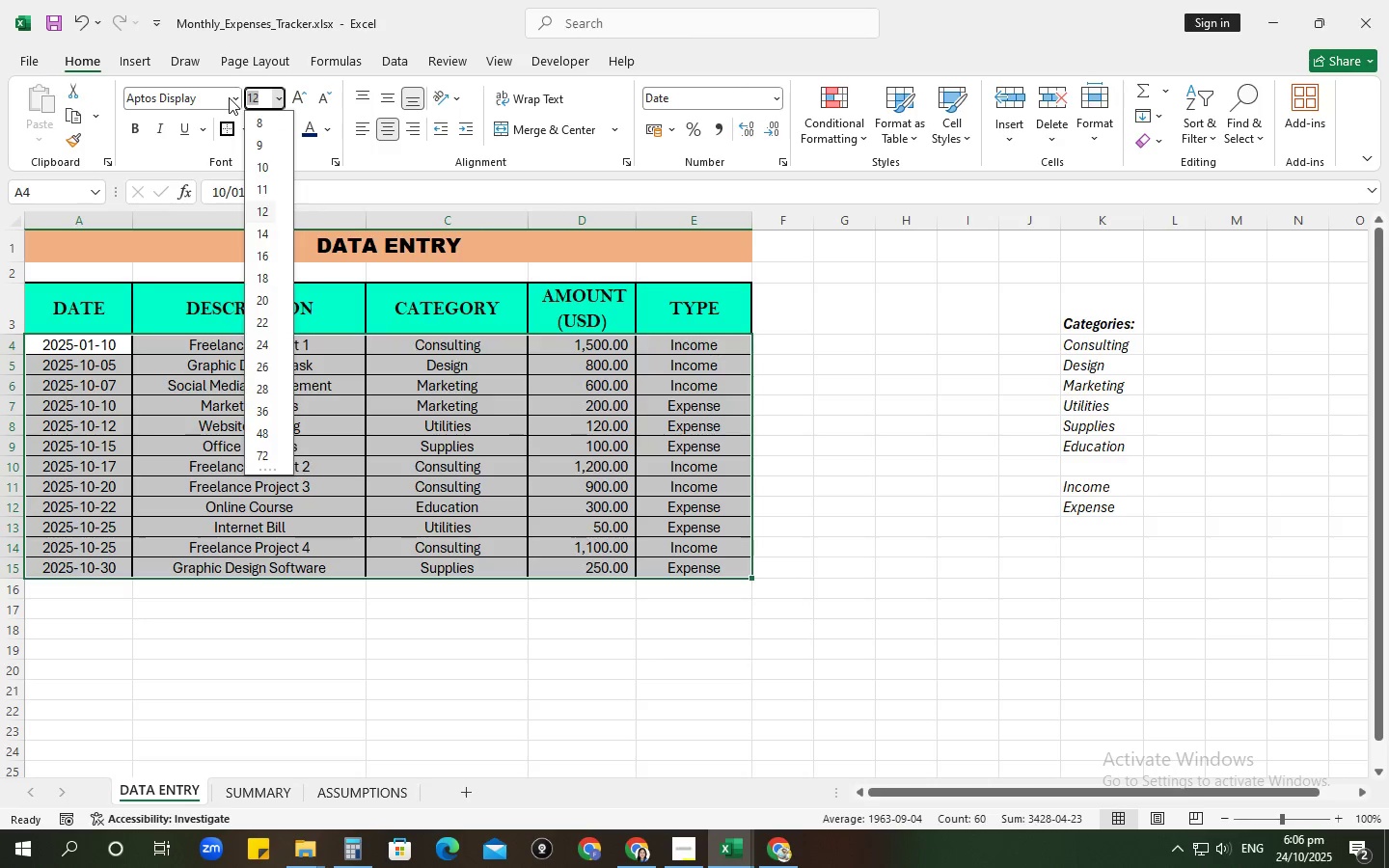 
left_click([229, 97])
 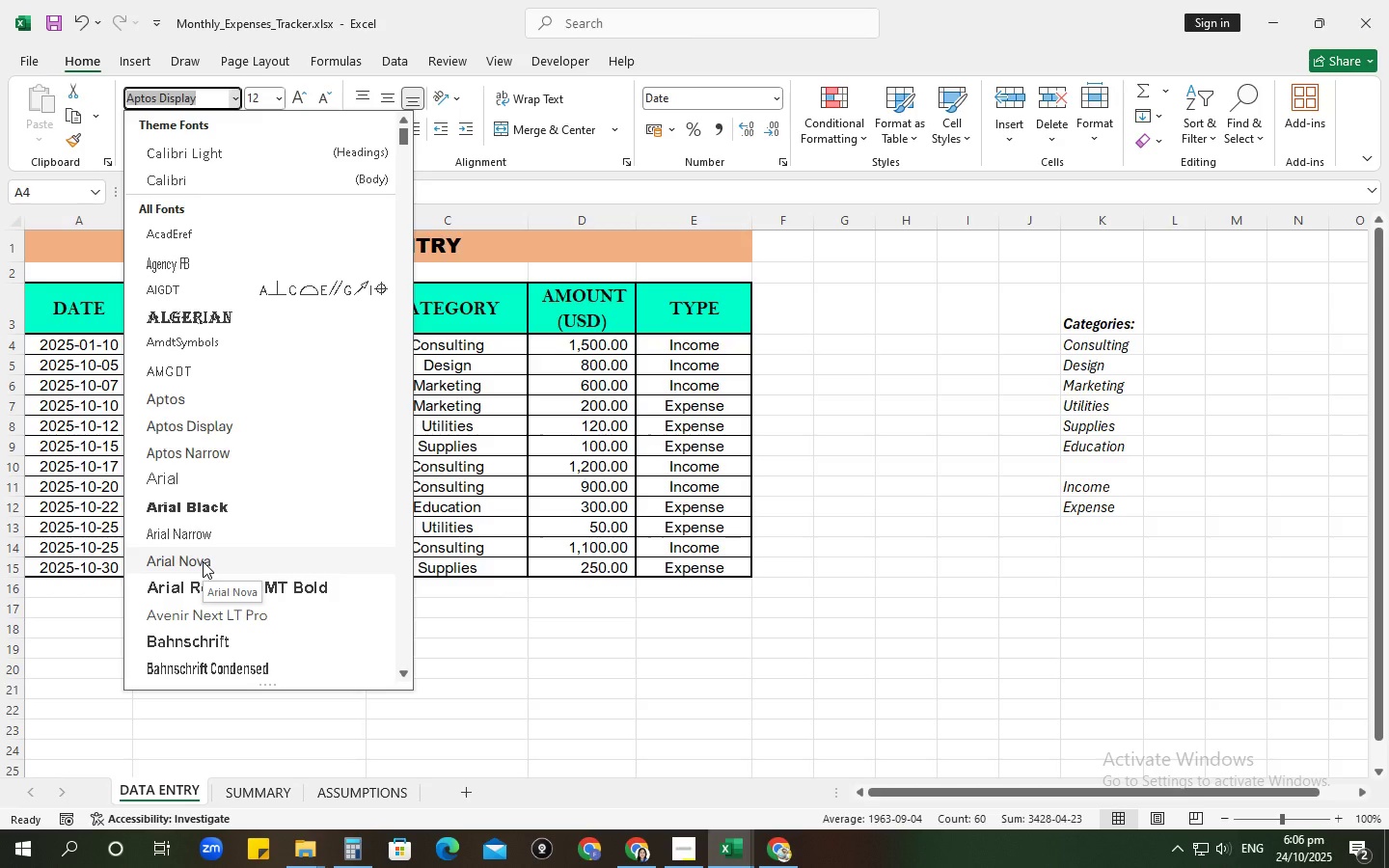 
wait(9.28)
 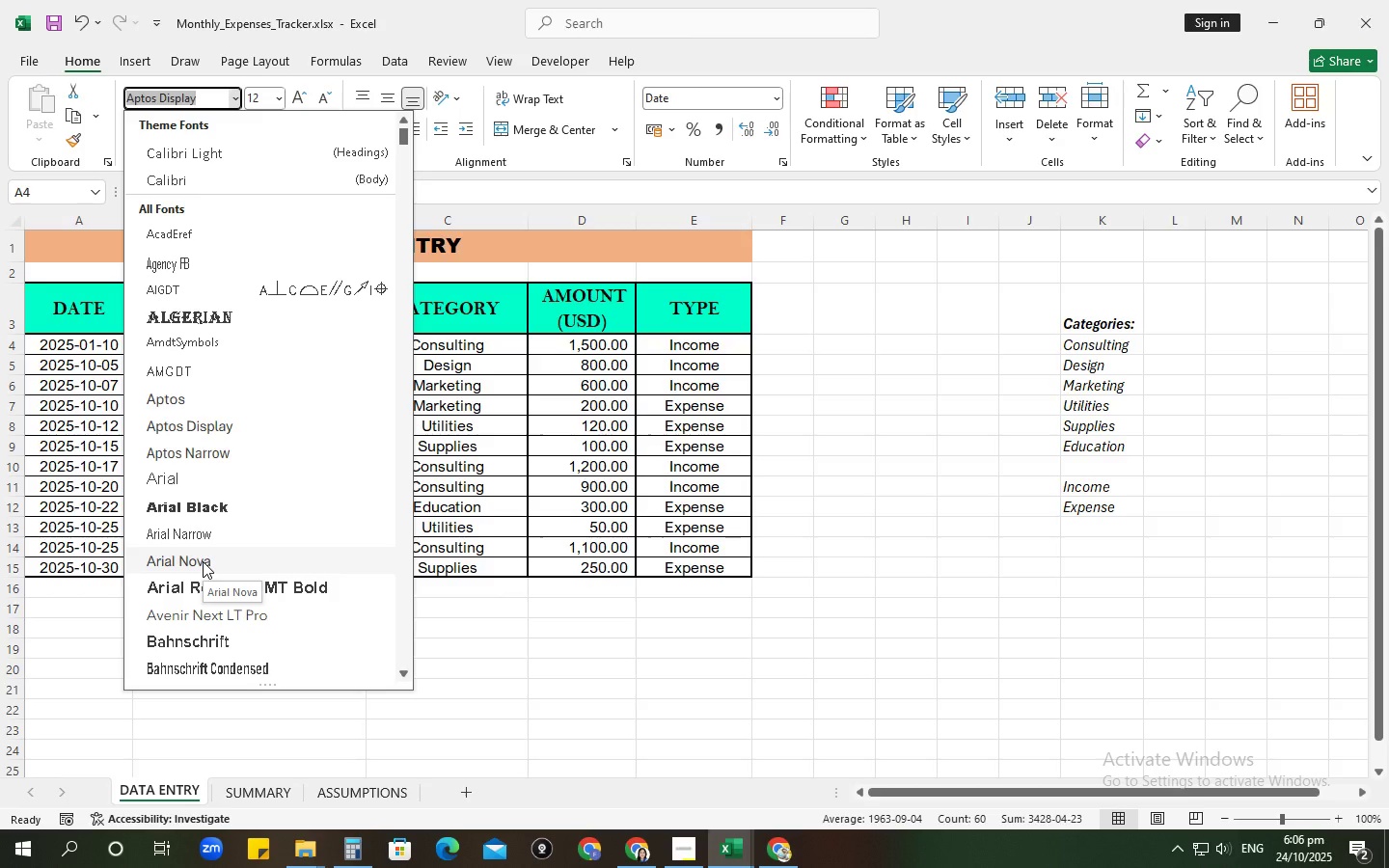 
left_click([192, 476])
 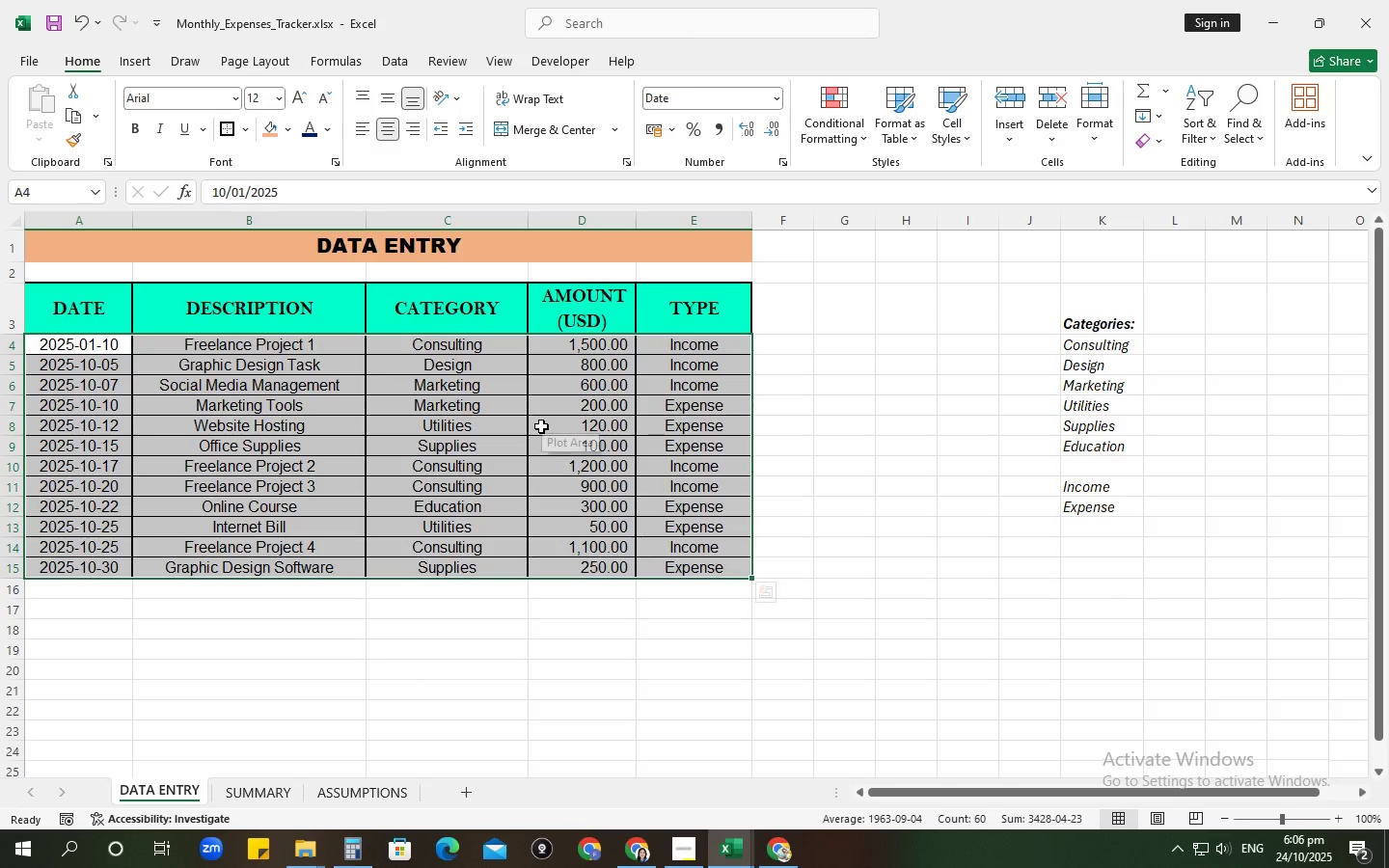 
left_click([541, 426])
 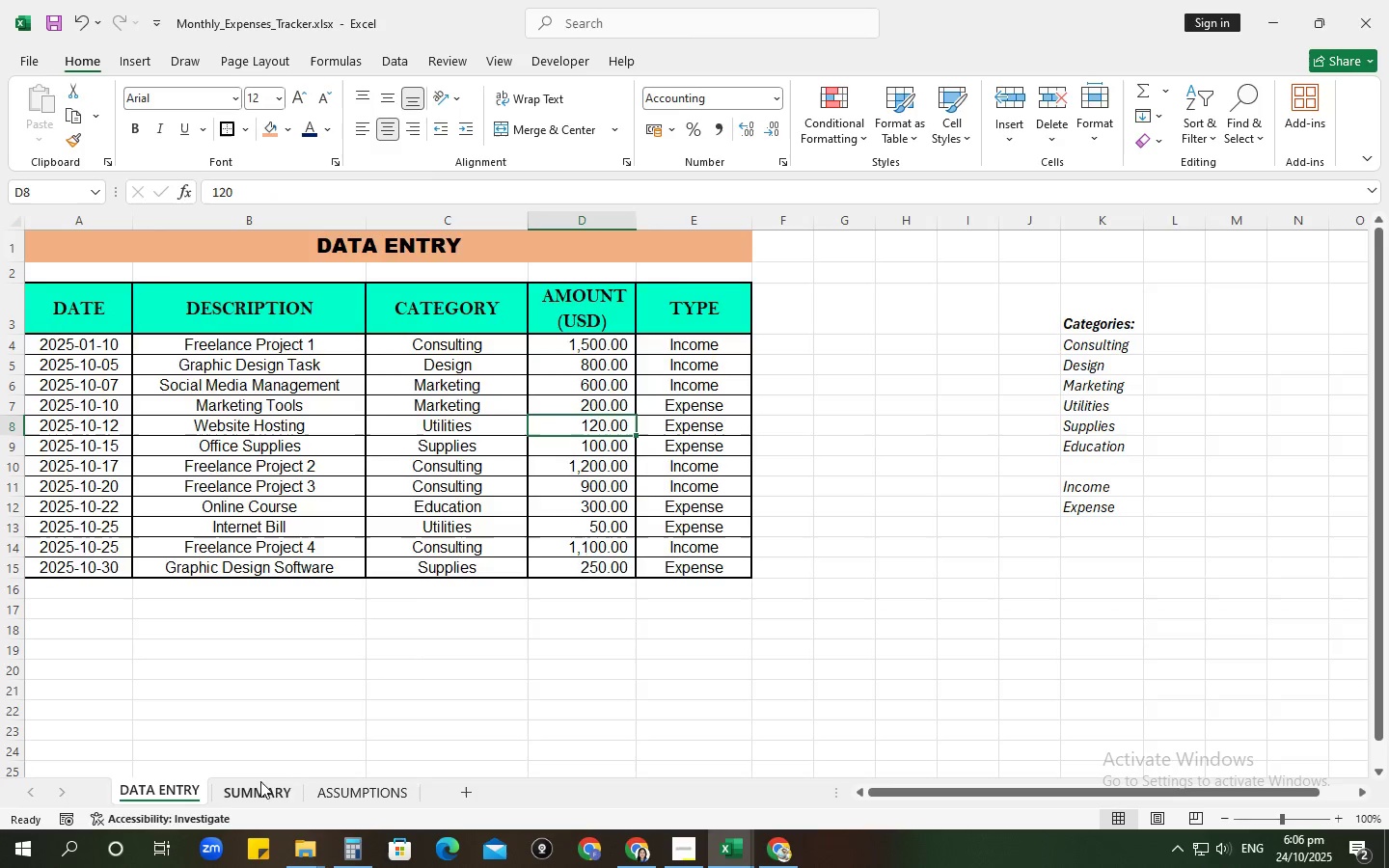 
left_click([260, 781])
 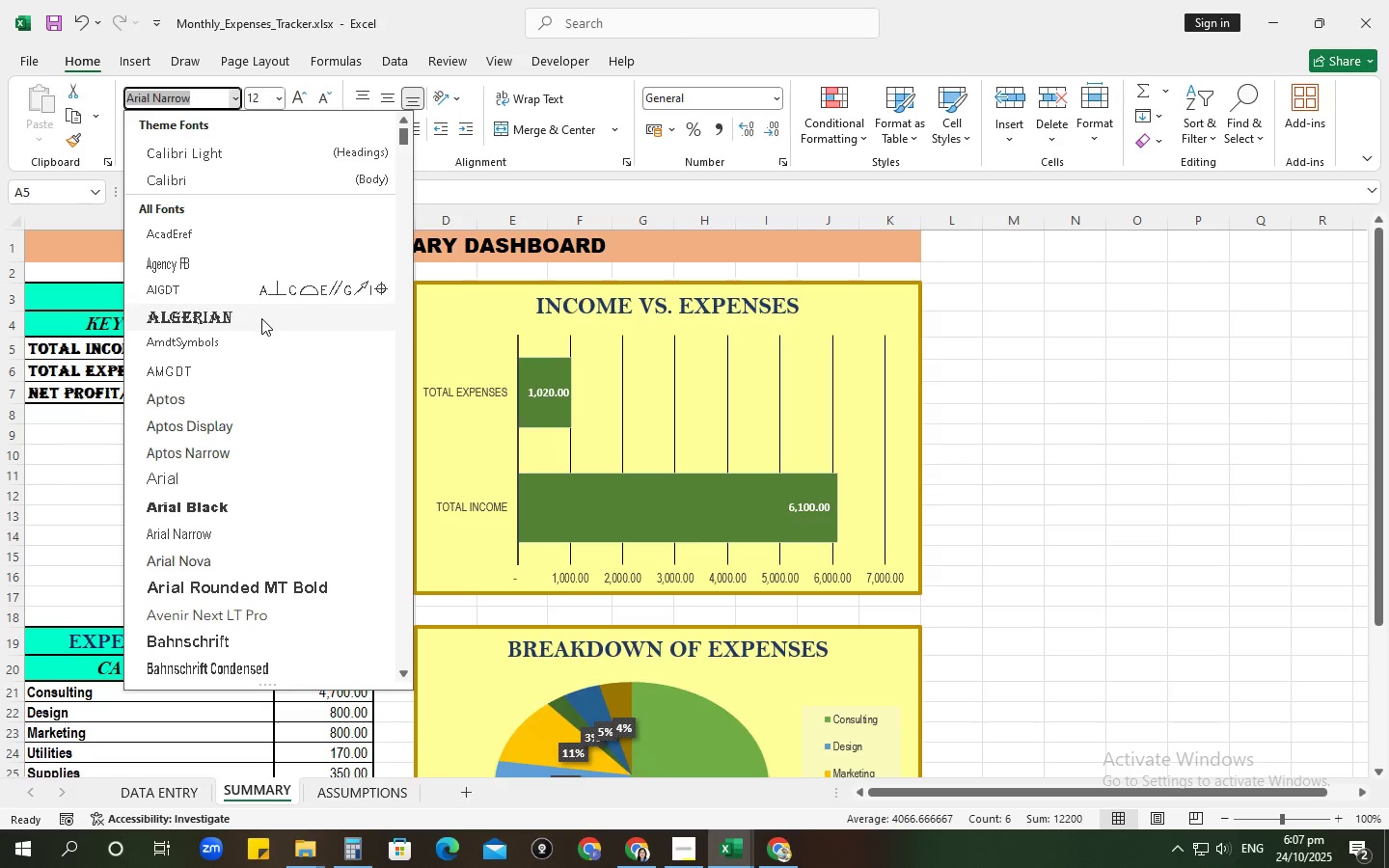 
wait(5.29)
 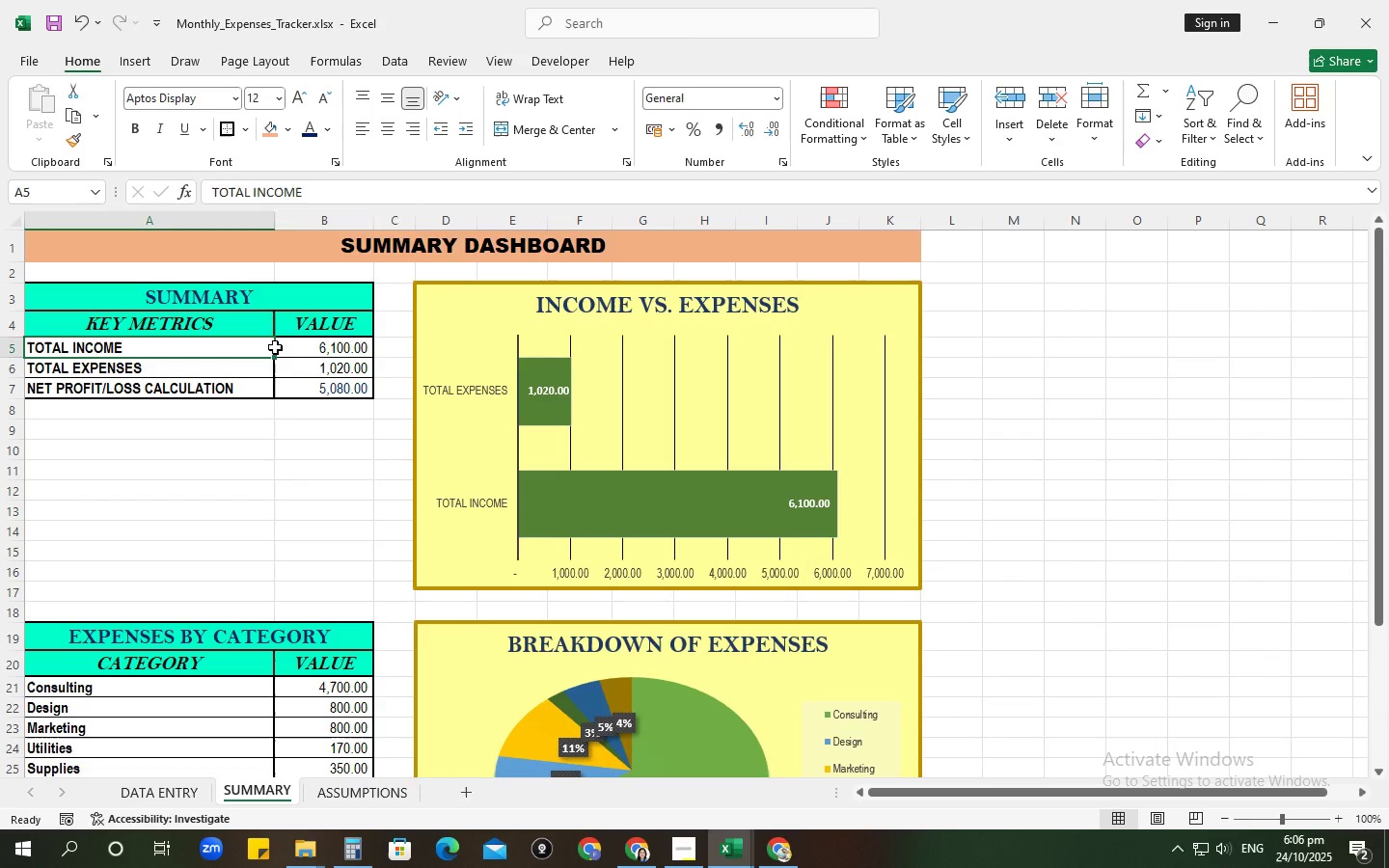 
left_click([196, 484])
 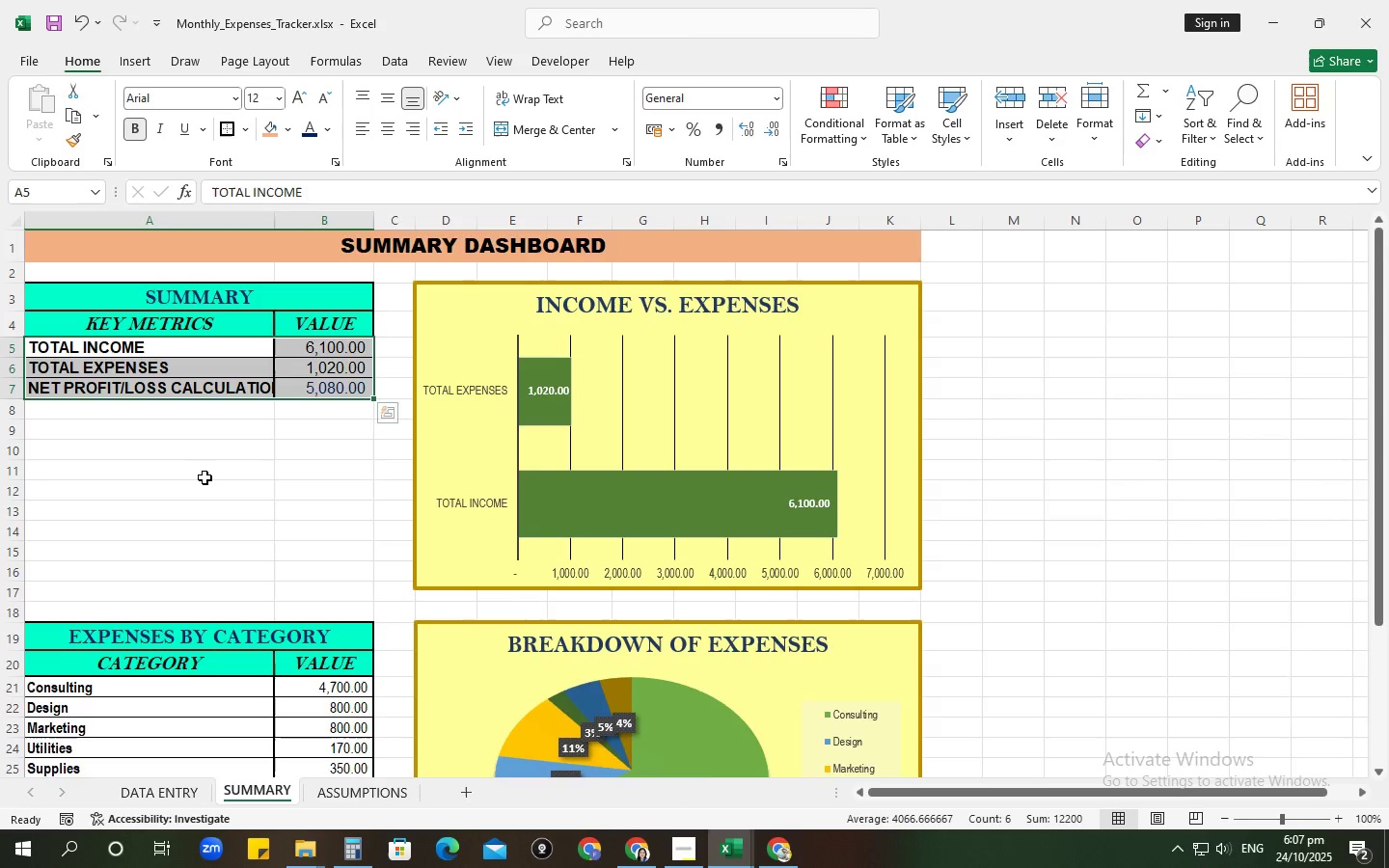 
scroll: coordinate [204, 477], scroll_direction: down, amount: 1.0
 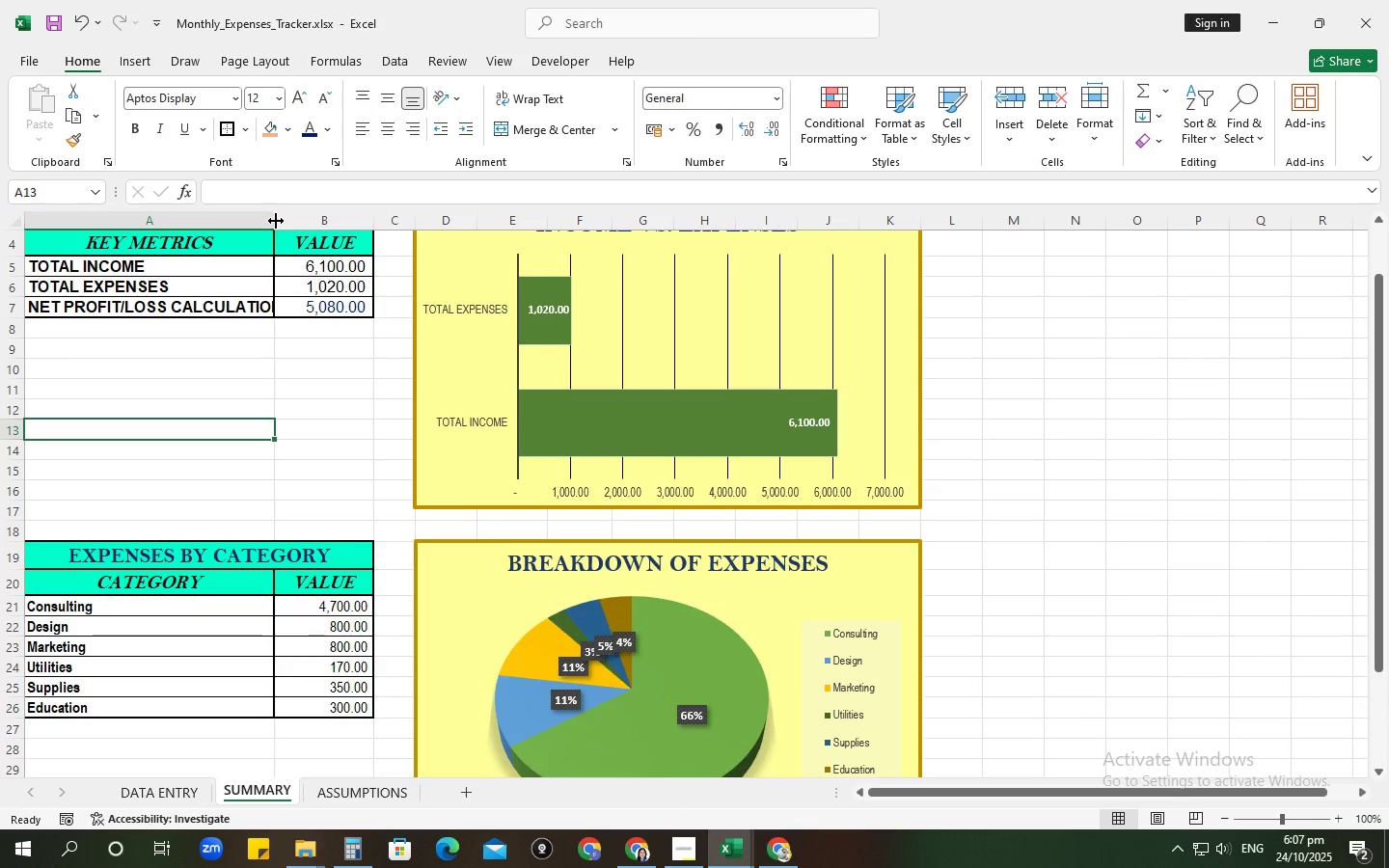 
double_click([276, 221])
 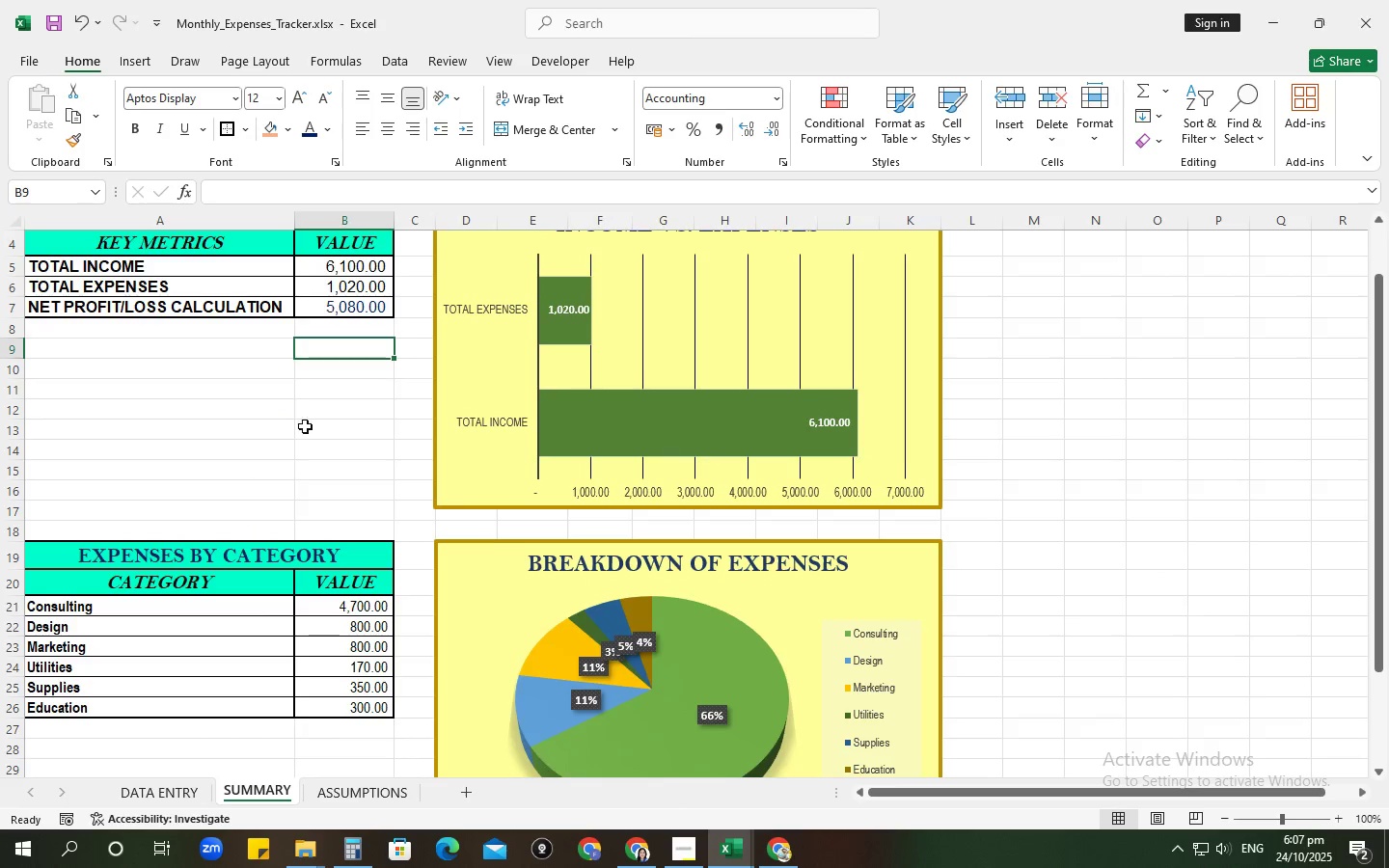 
scroll: coordinate [291, 471], scroll_direction: down, amount: 4.0
 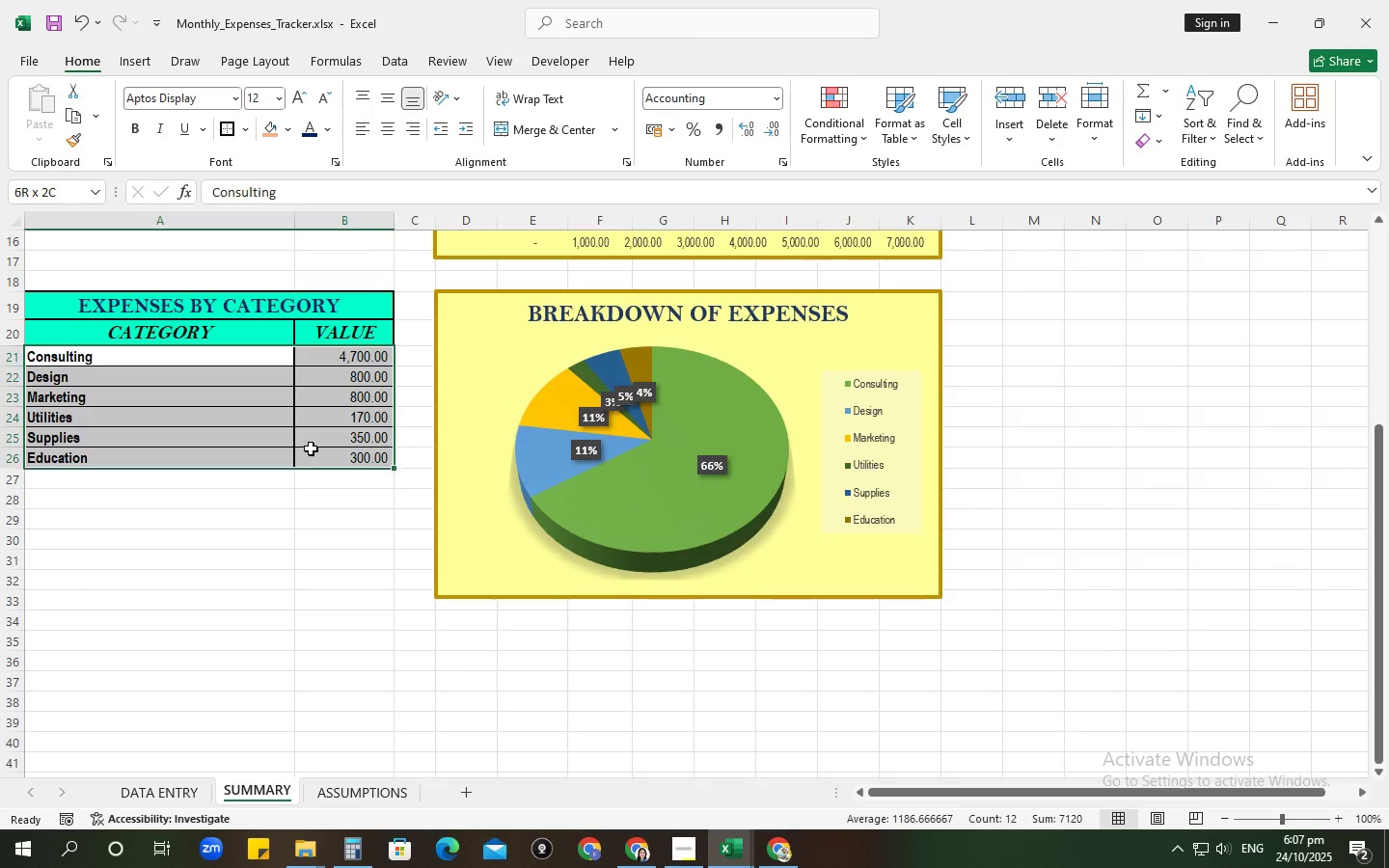 
left_click([311, 446])
 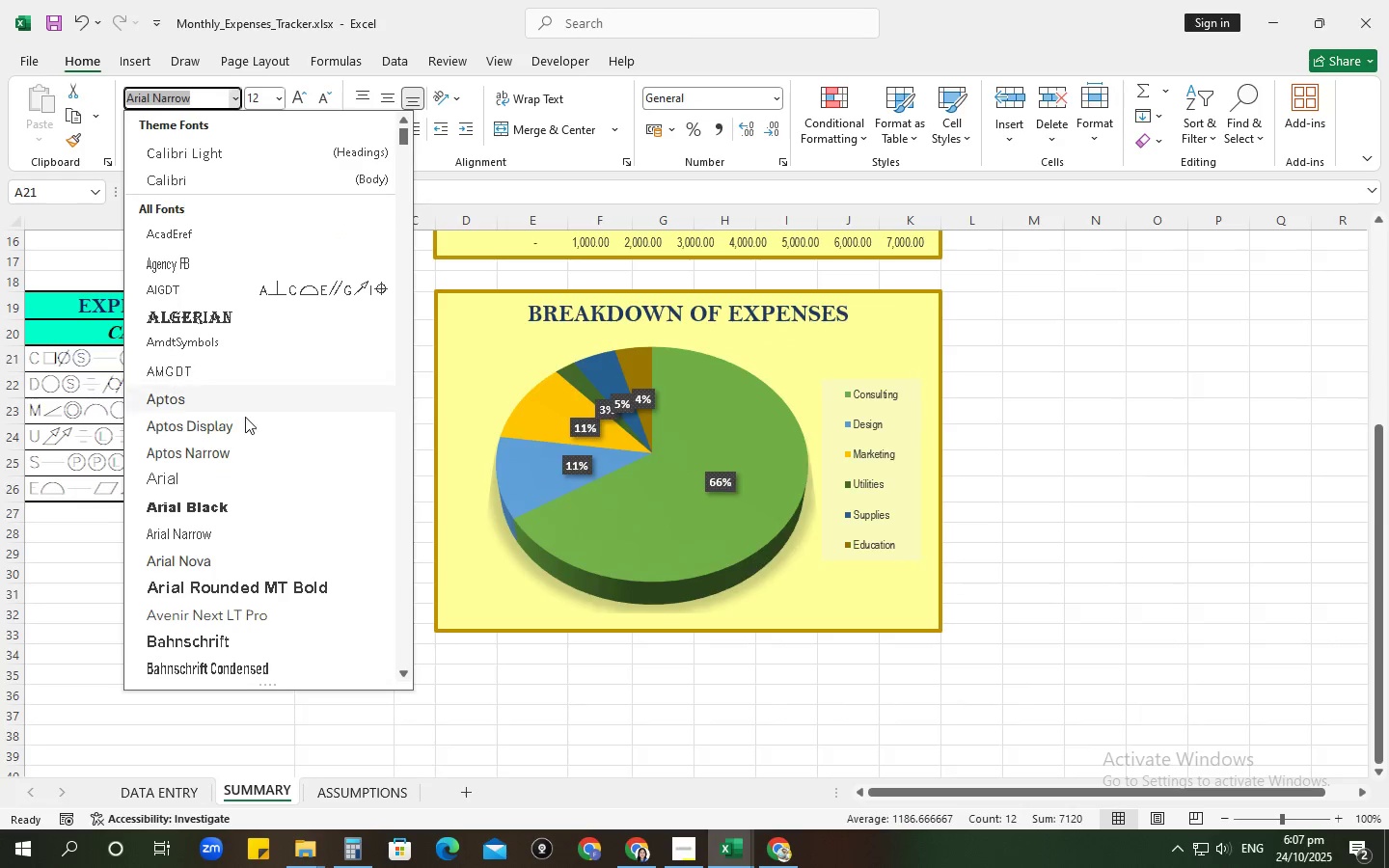 
left_click([212, 474])
 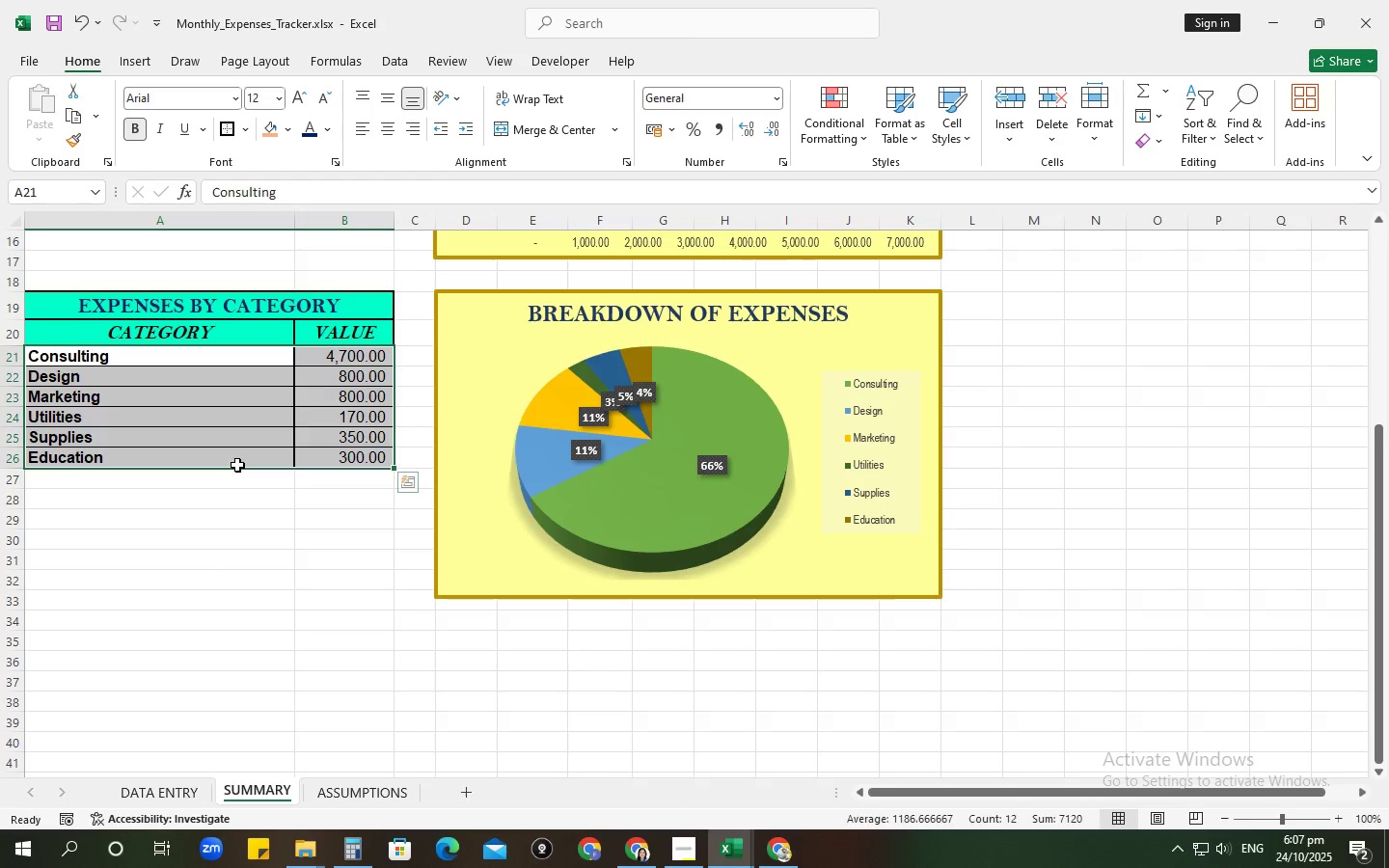 
left_click([237, 465])
 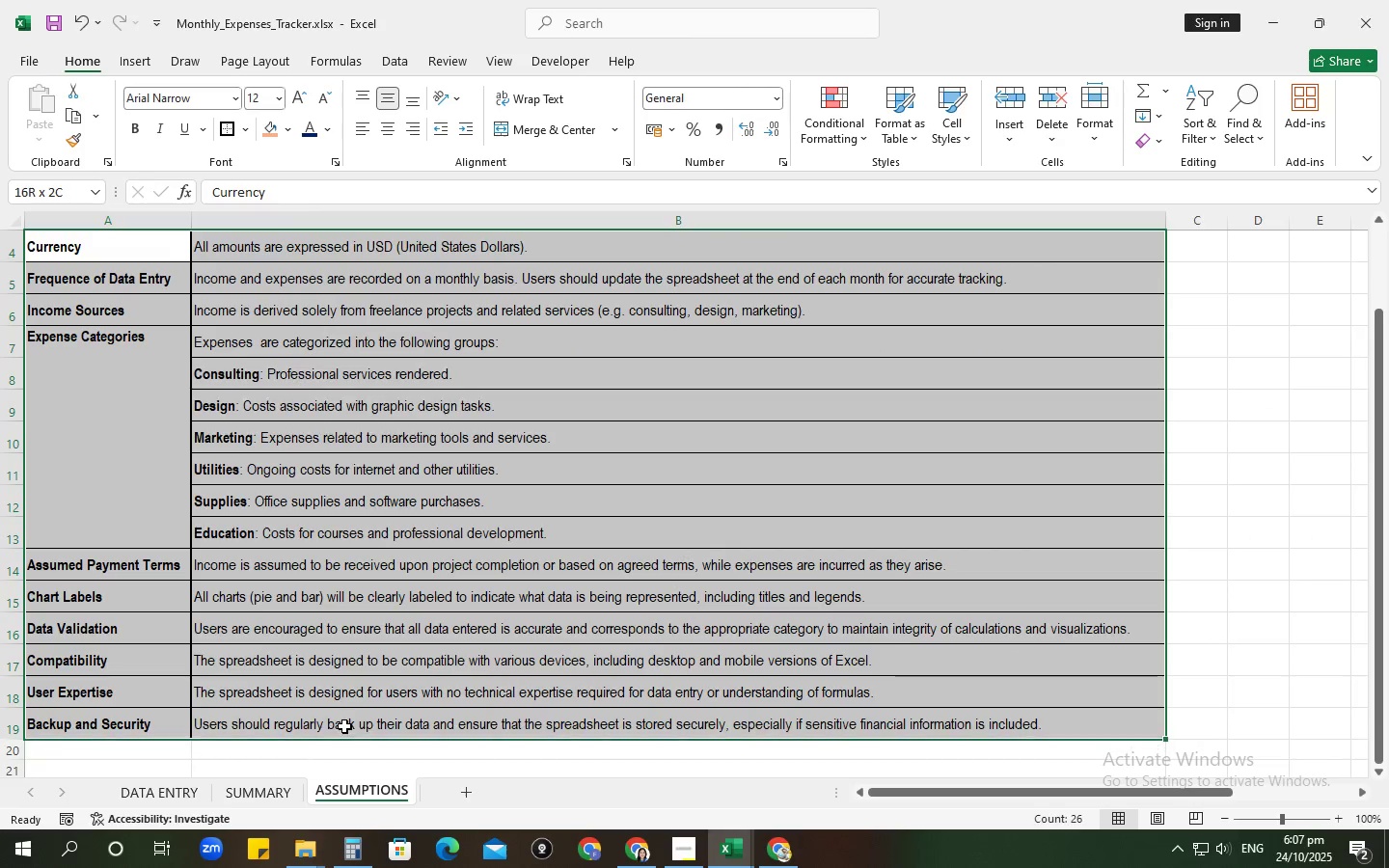 
wait(6.33)
 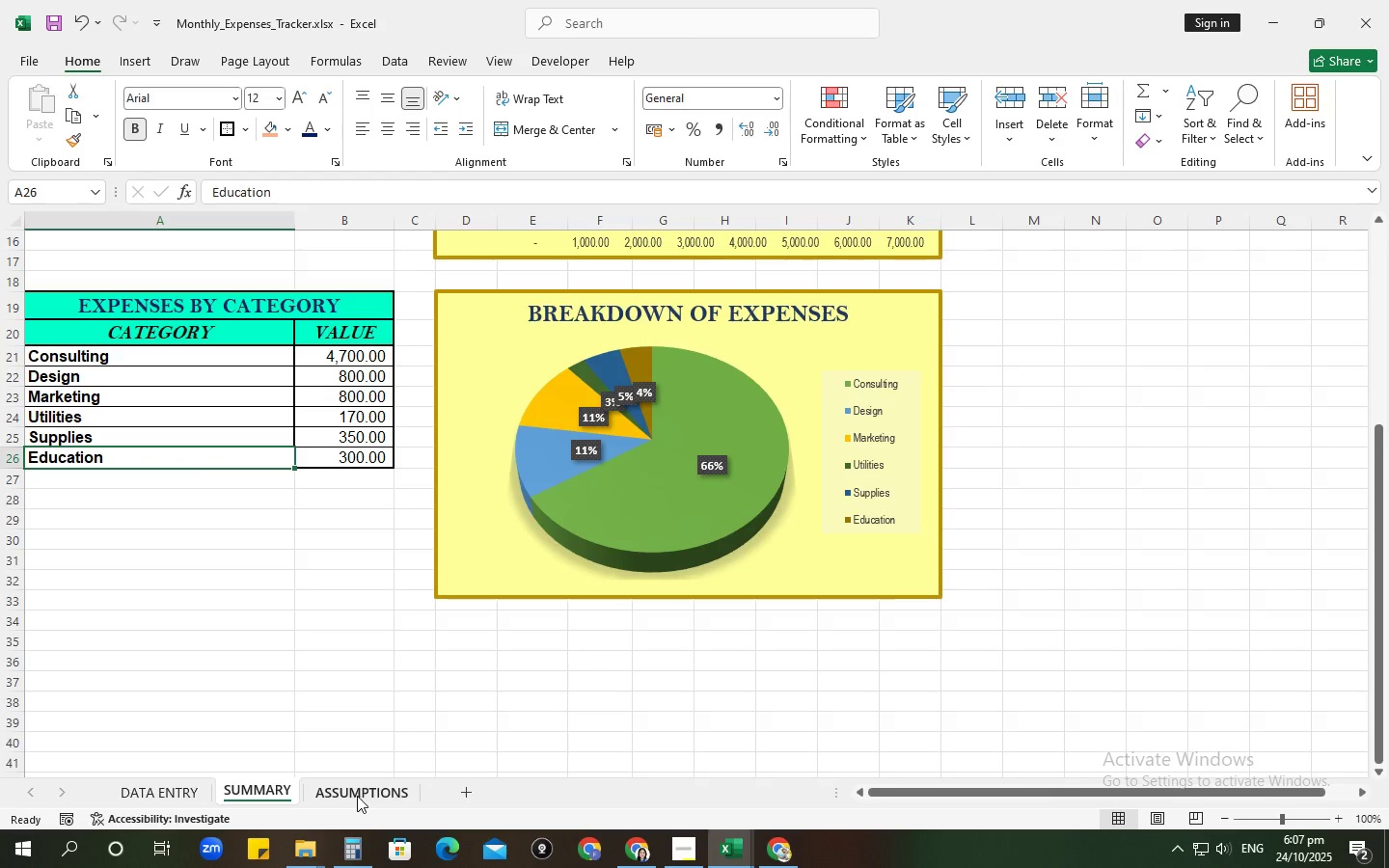 
left_click([240, 99])
 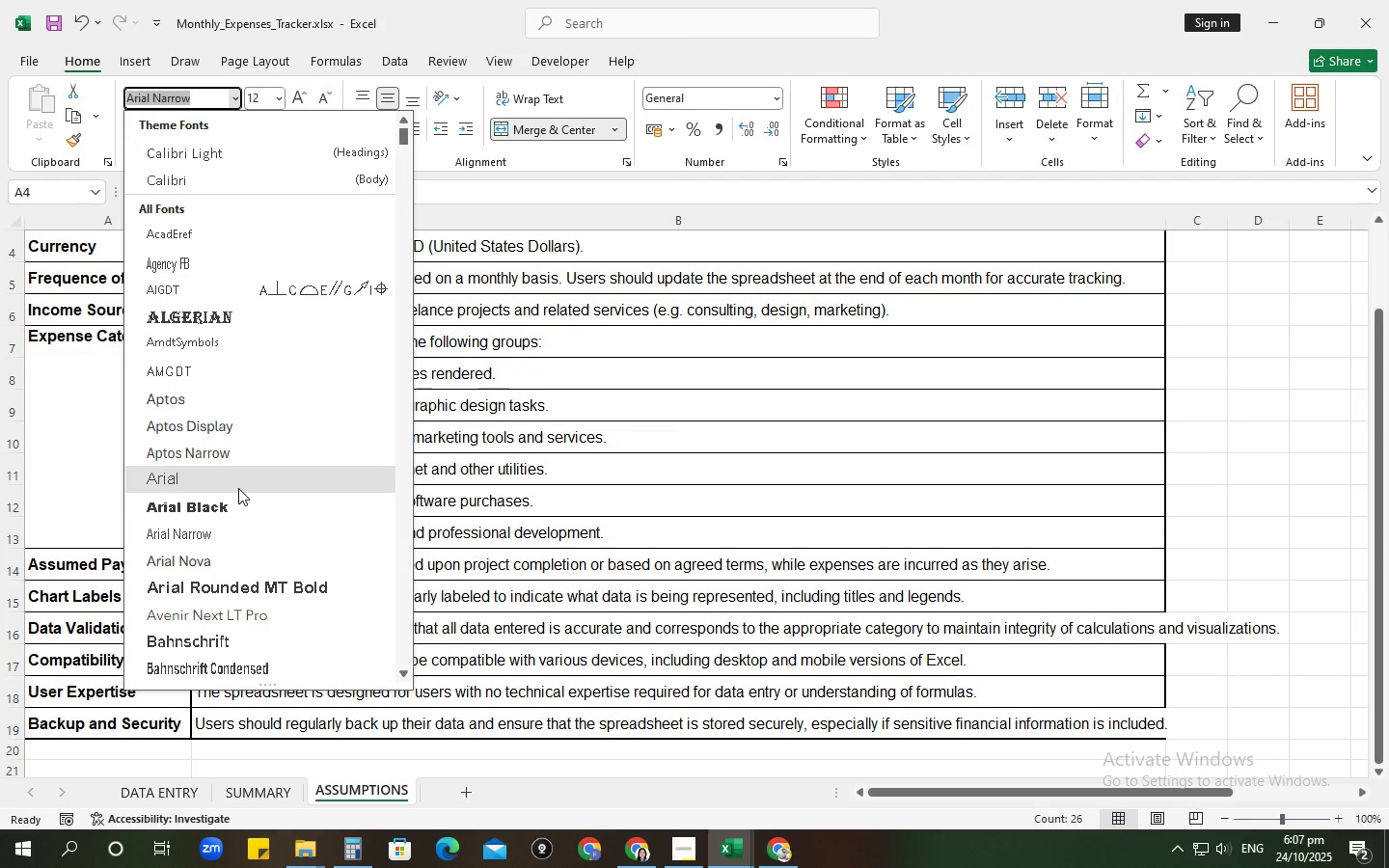 
left_click([238, 488])
 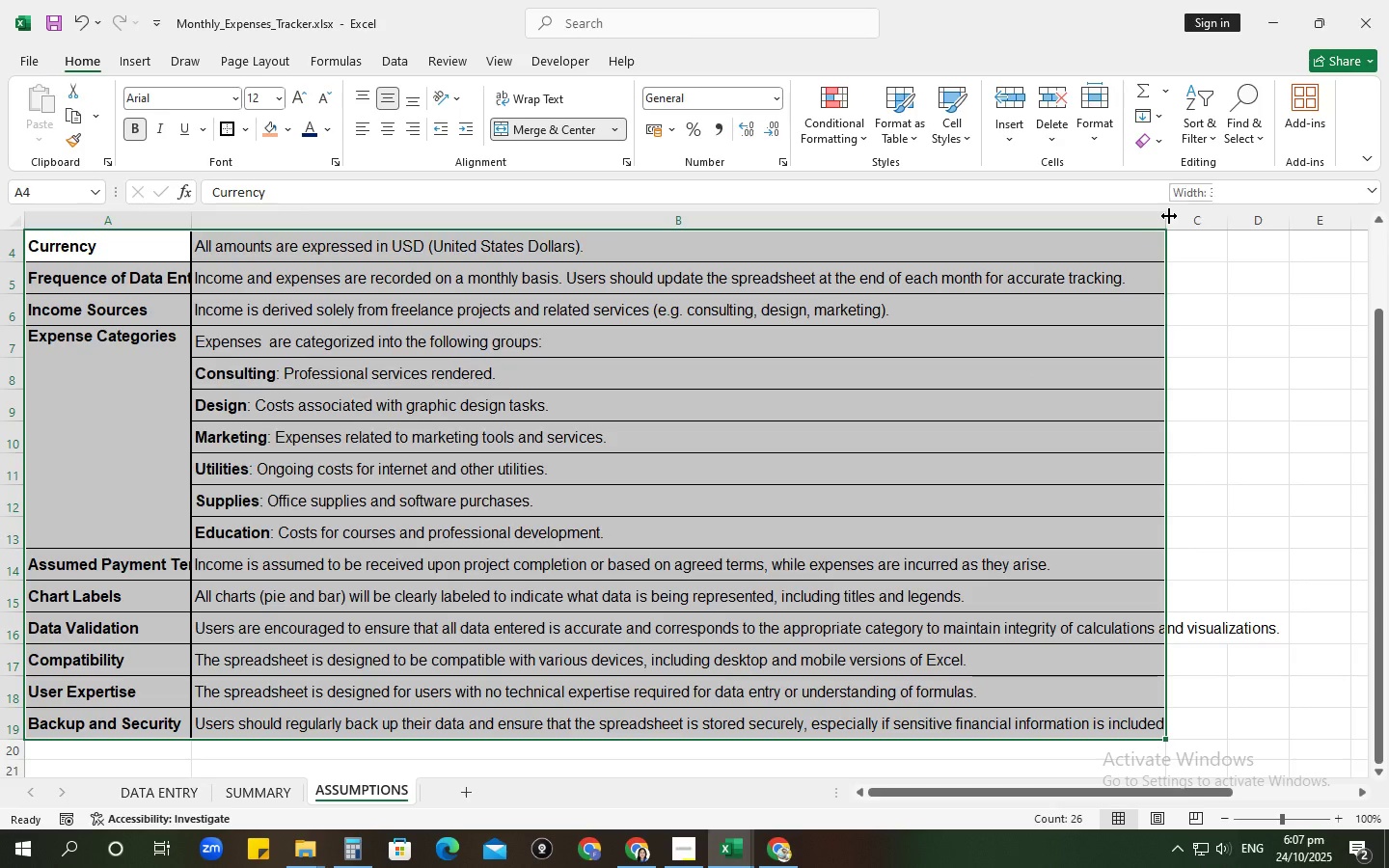 
double_click([1169, 216])
 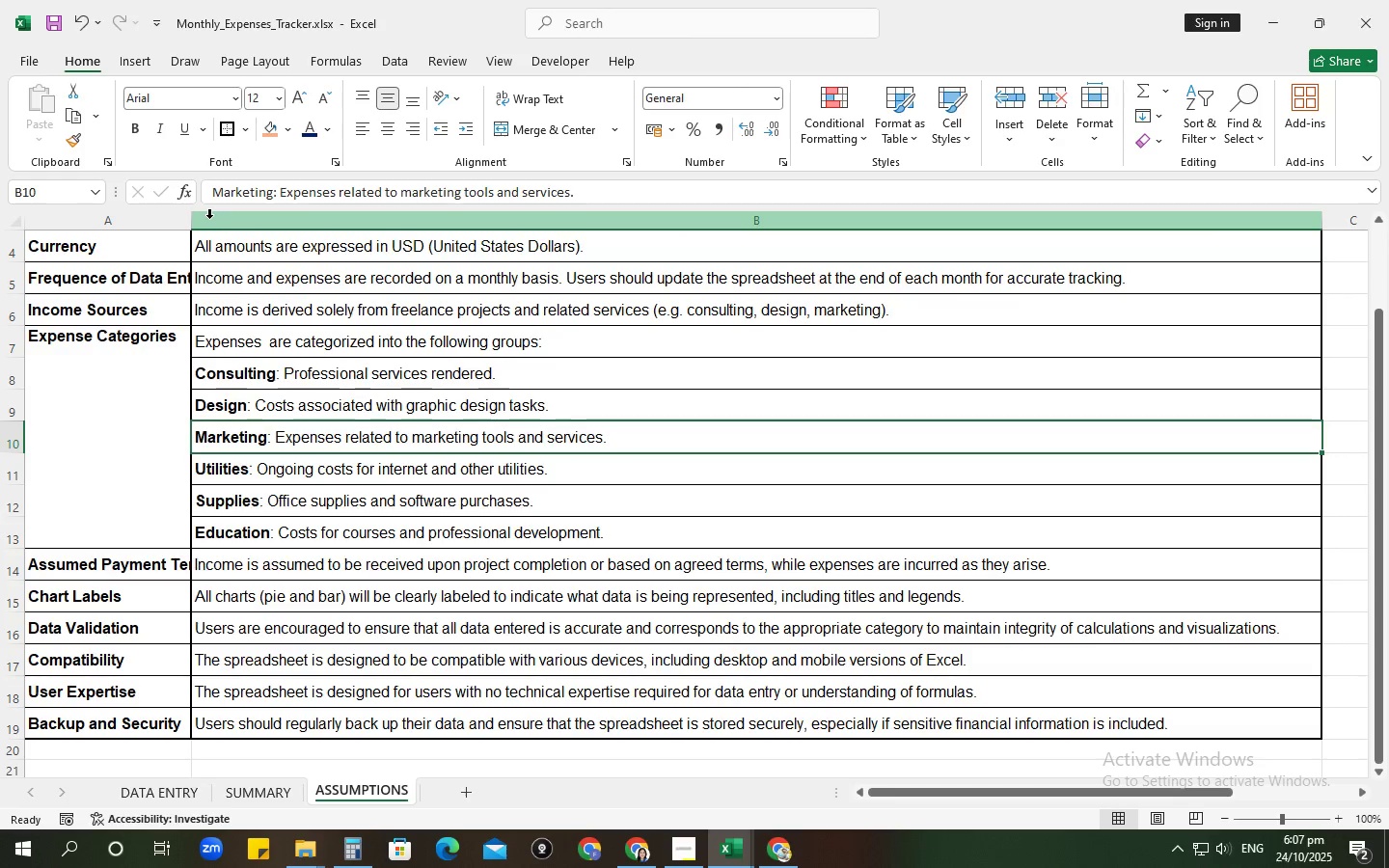 
double_click([193, 222])
 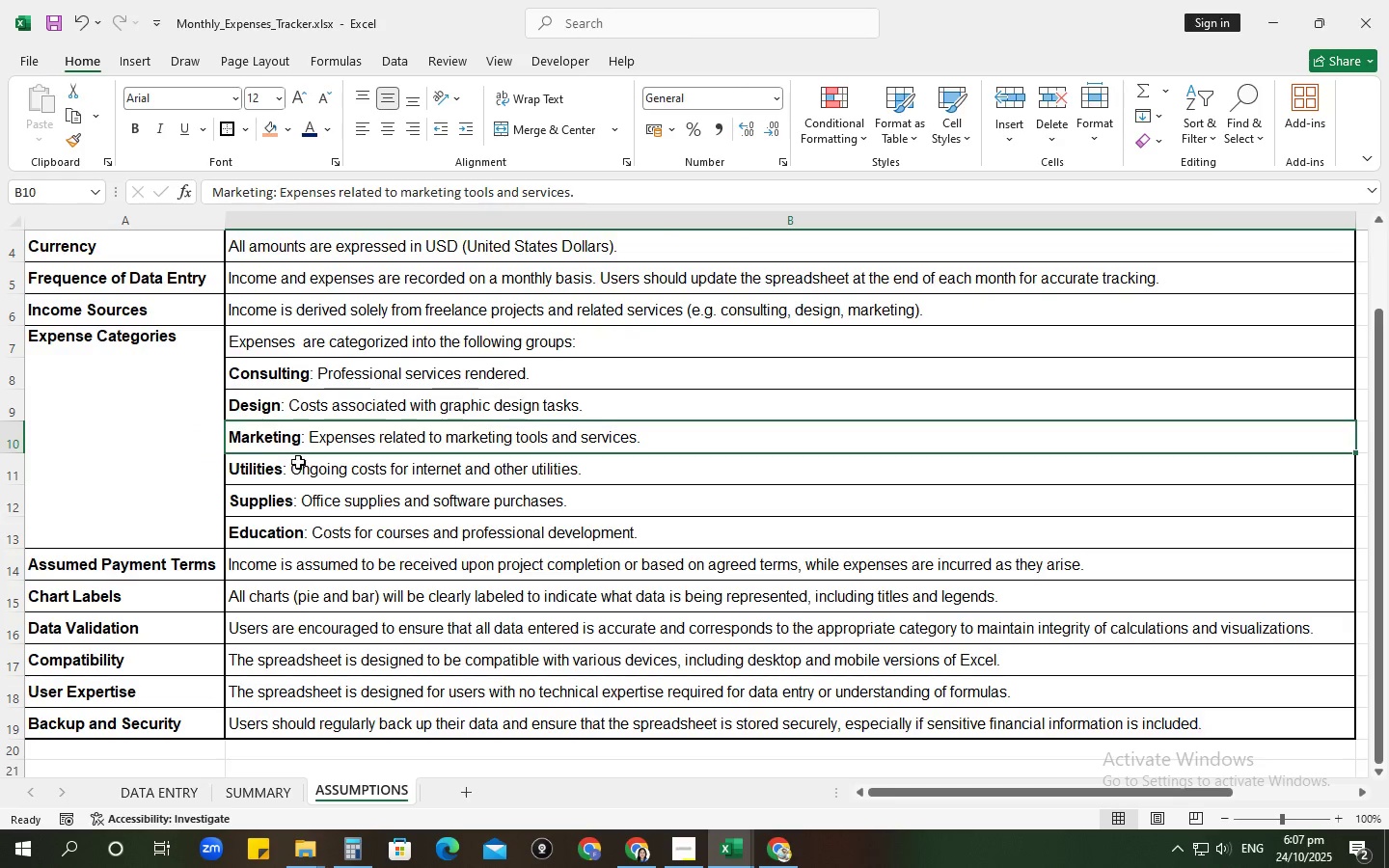 
triple_click([298, 462])
 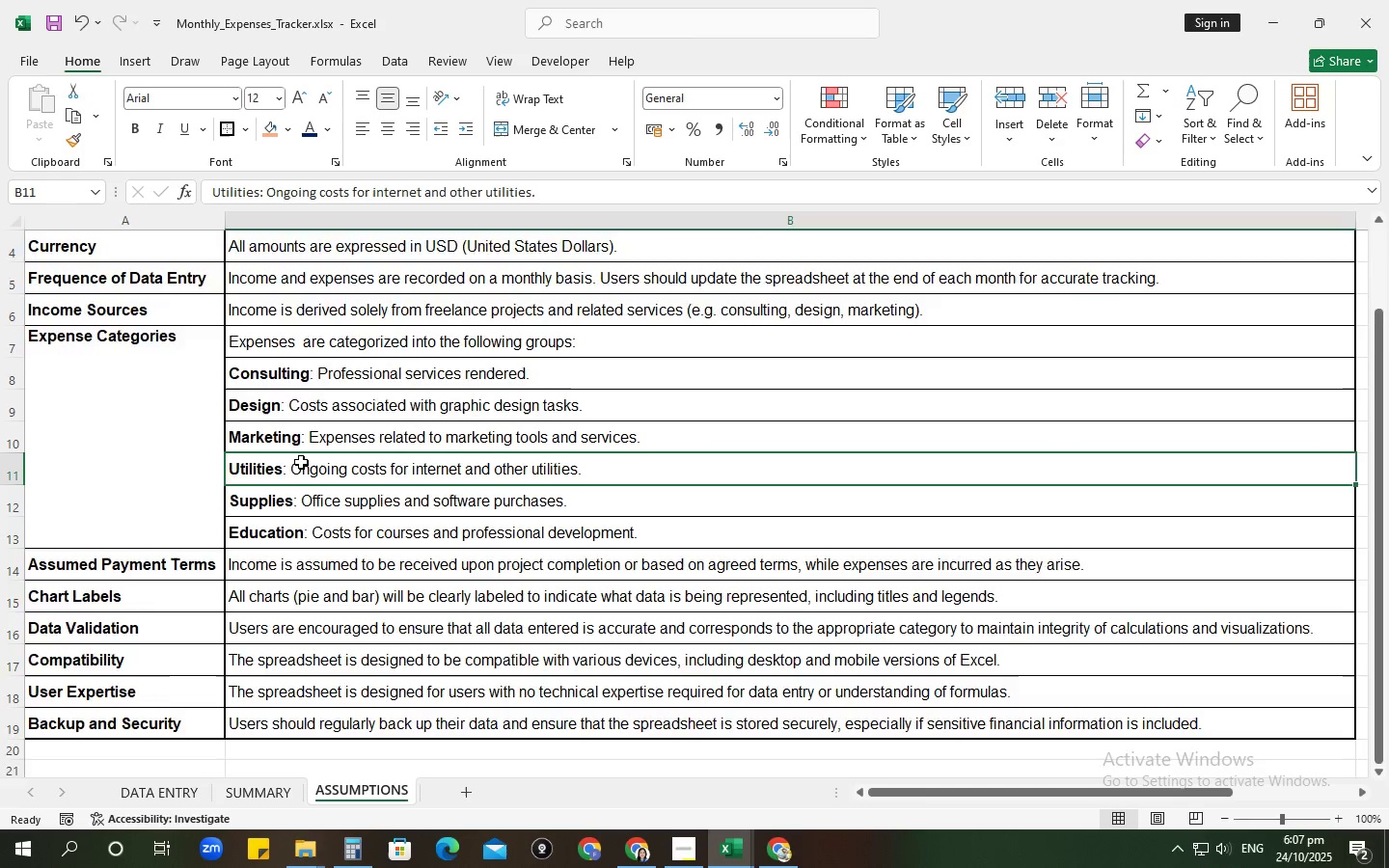 
scroll: coordinate [301, 462], scroll_direction: up, amount: 8.0
 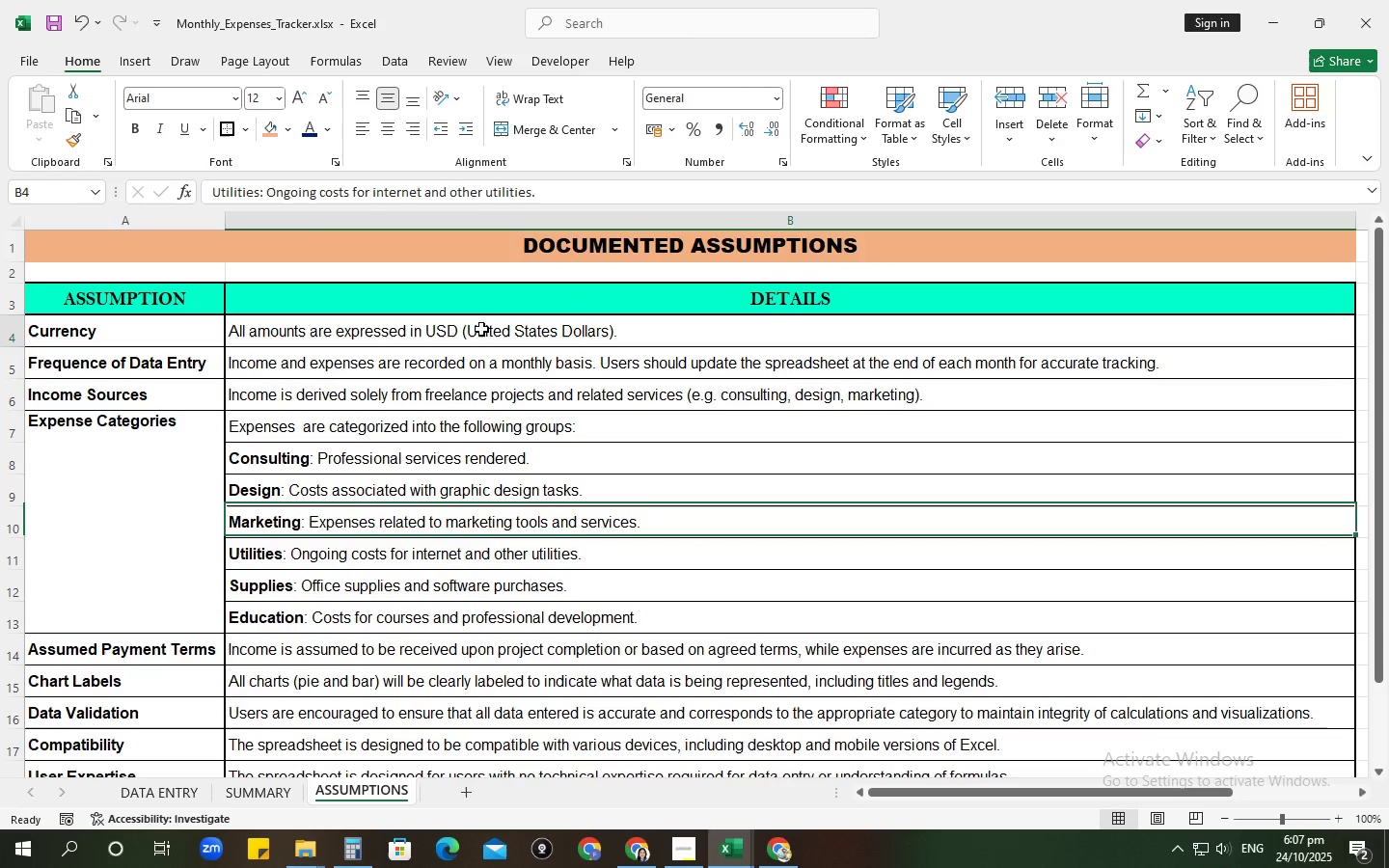 
left_click([481, 329])
 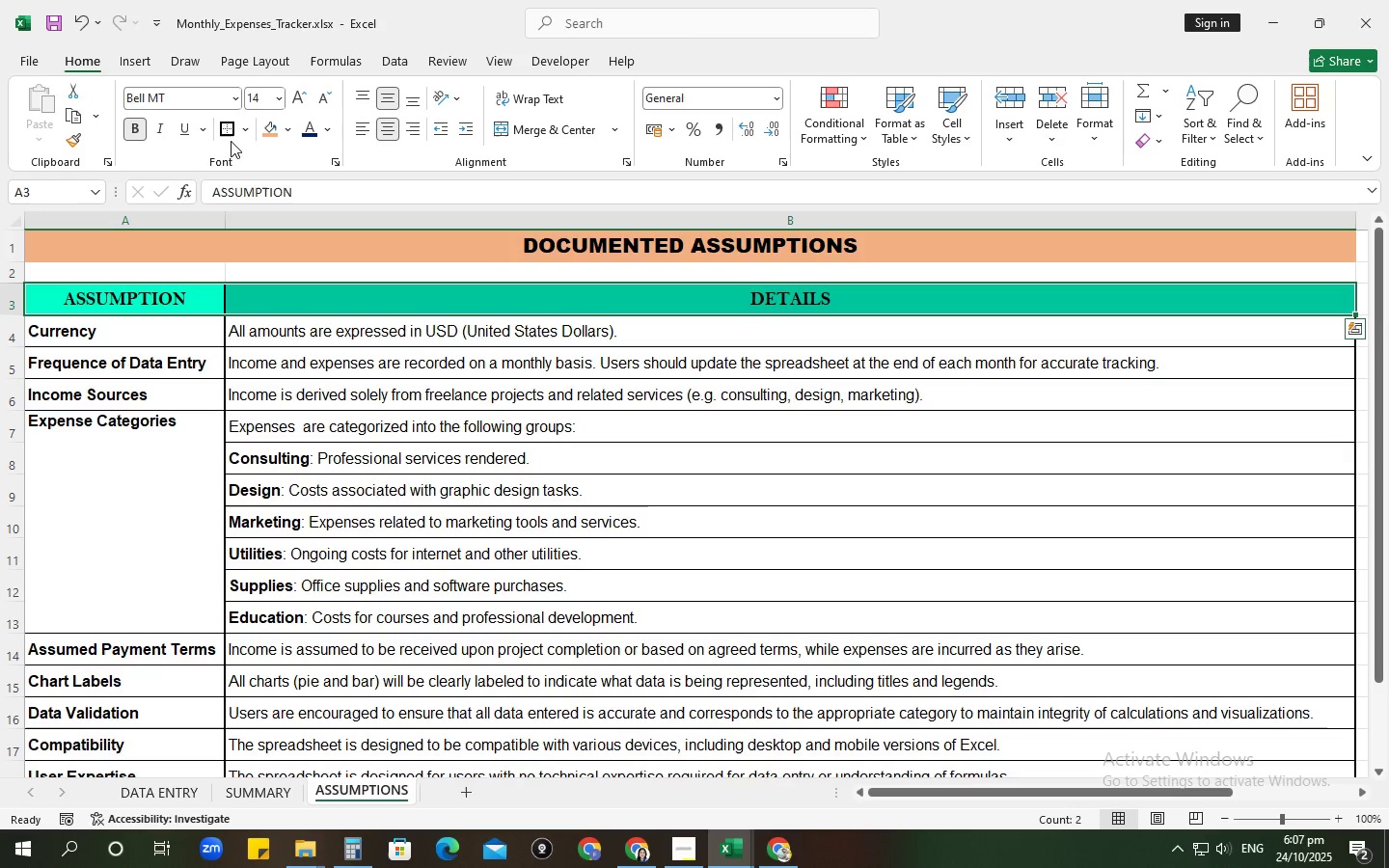 
left_click([296, 102])
 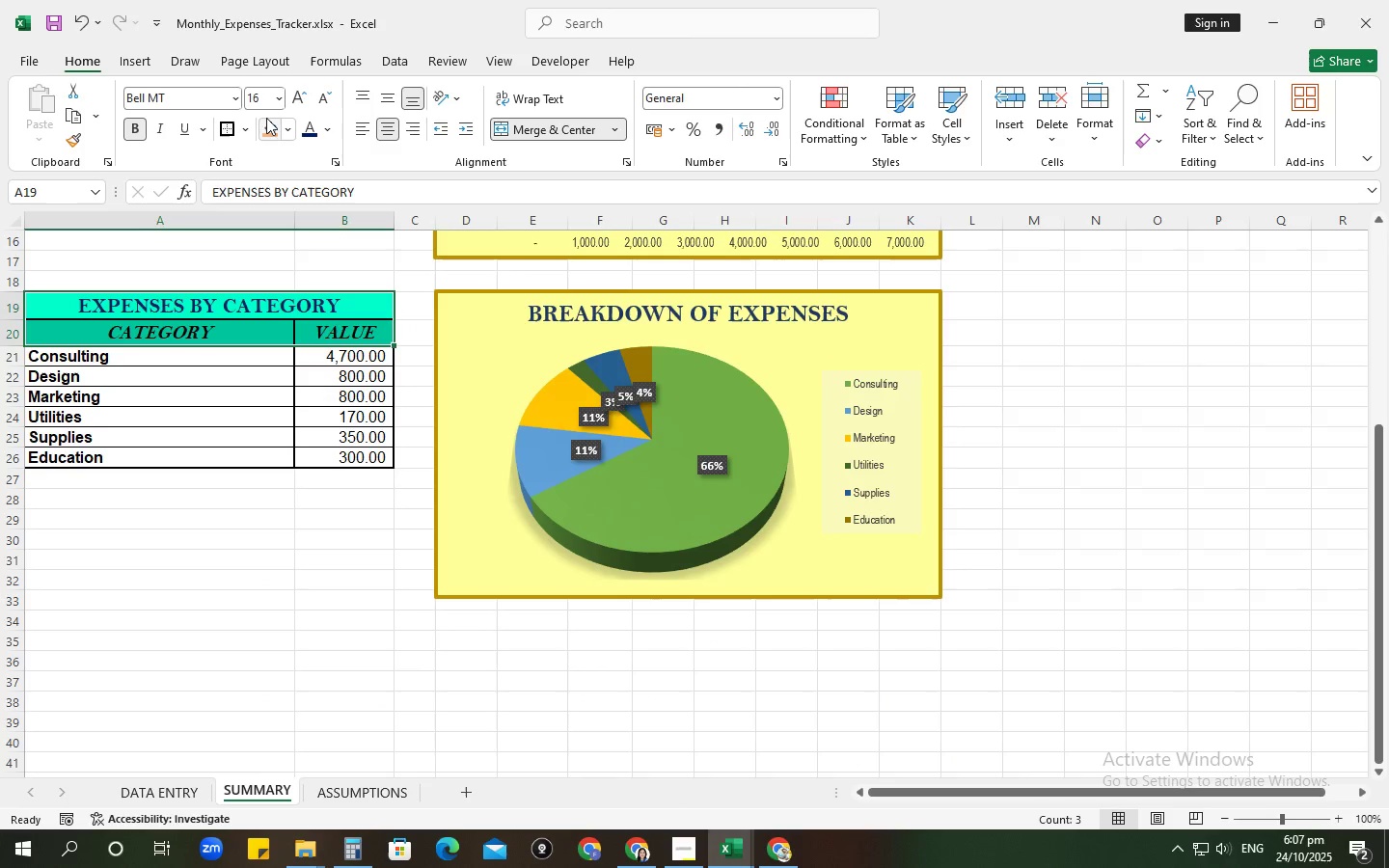 
left_click([281, 303])
 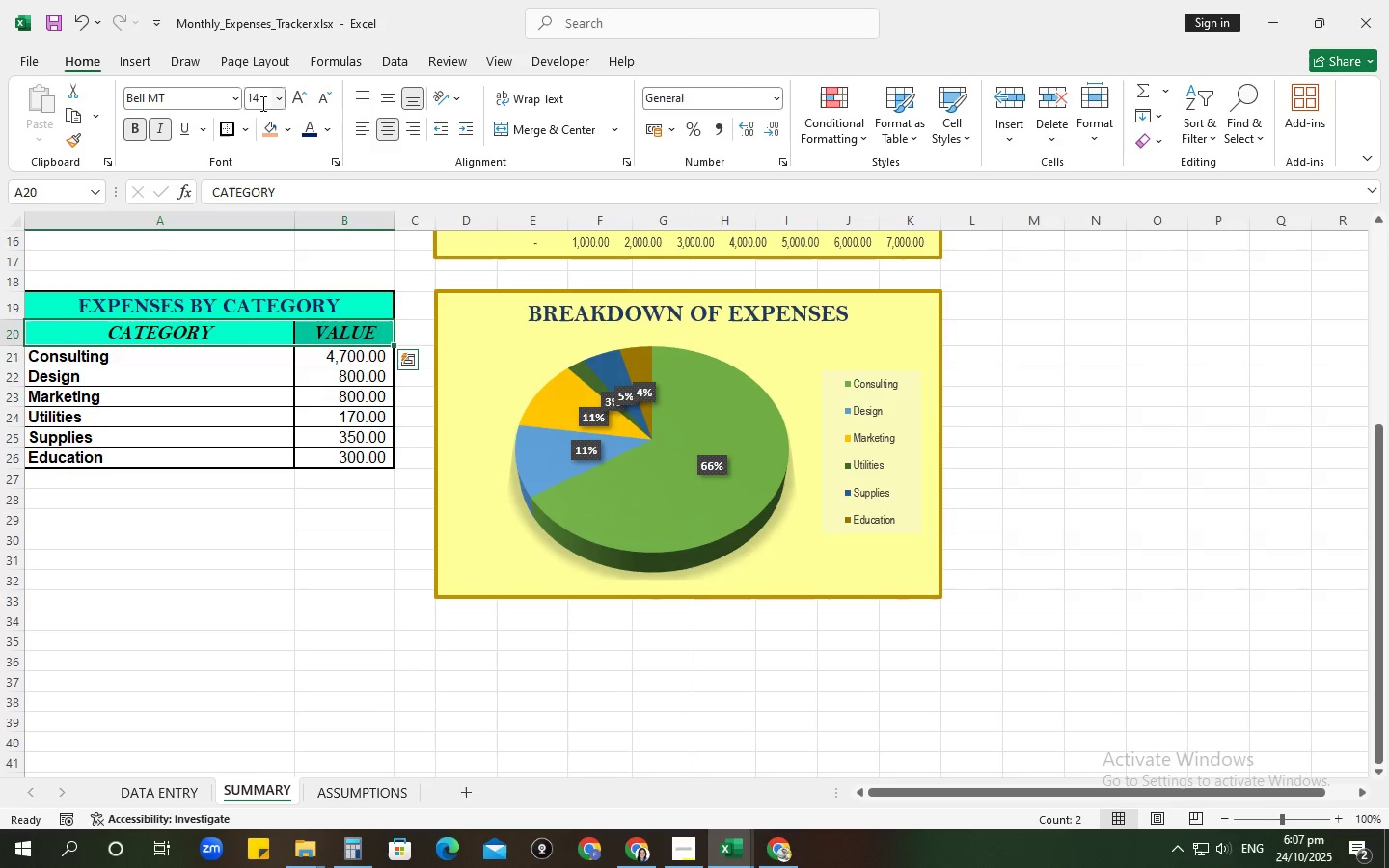 
left_click([300, 100])
 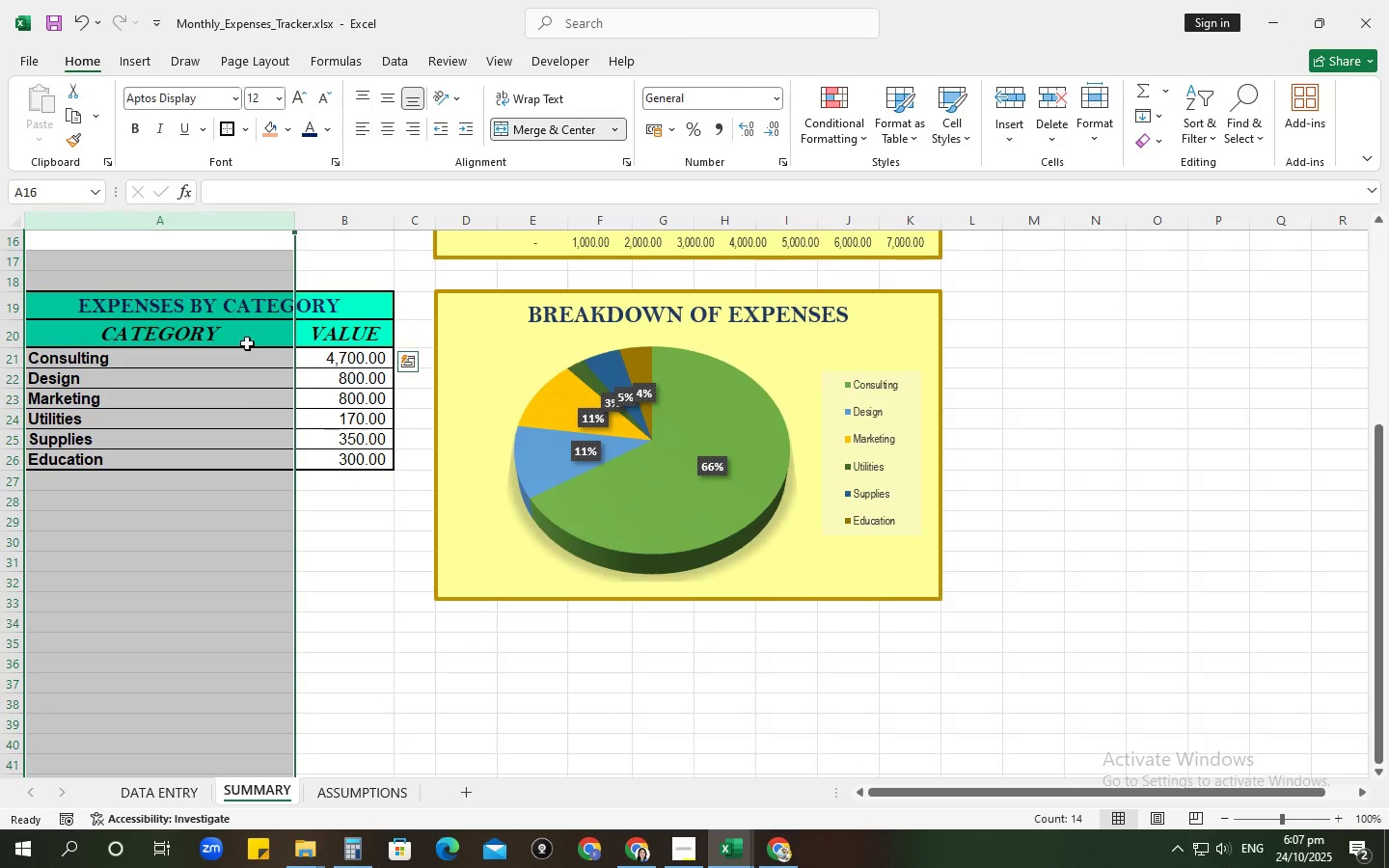 
scroll: coordinate [267, 478], scroll_direction: up, amount: 7.0
 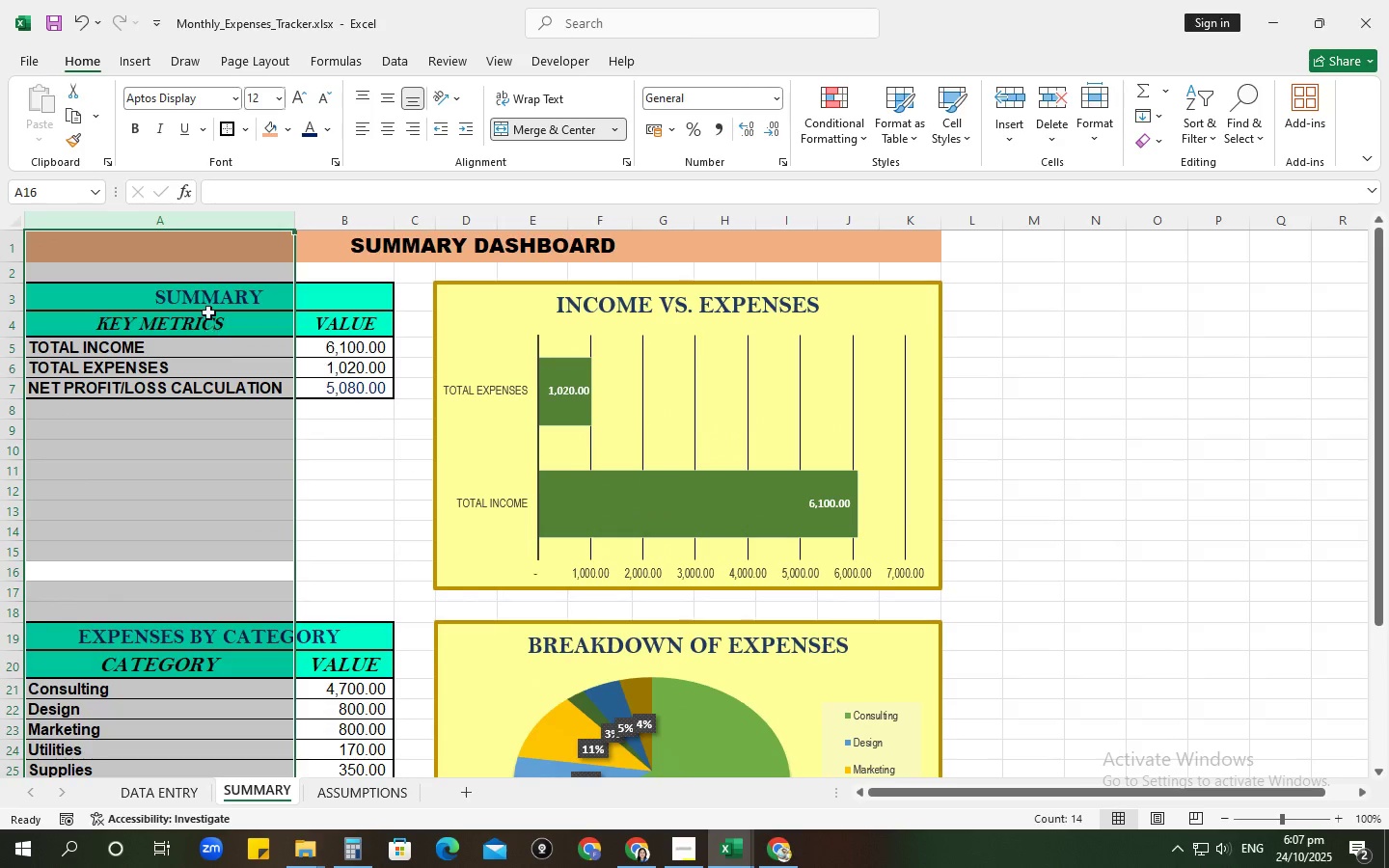 
left_click([208, 312])
 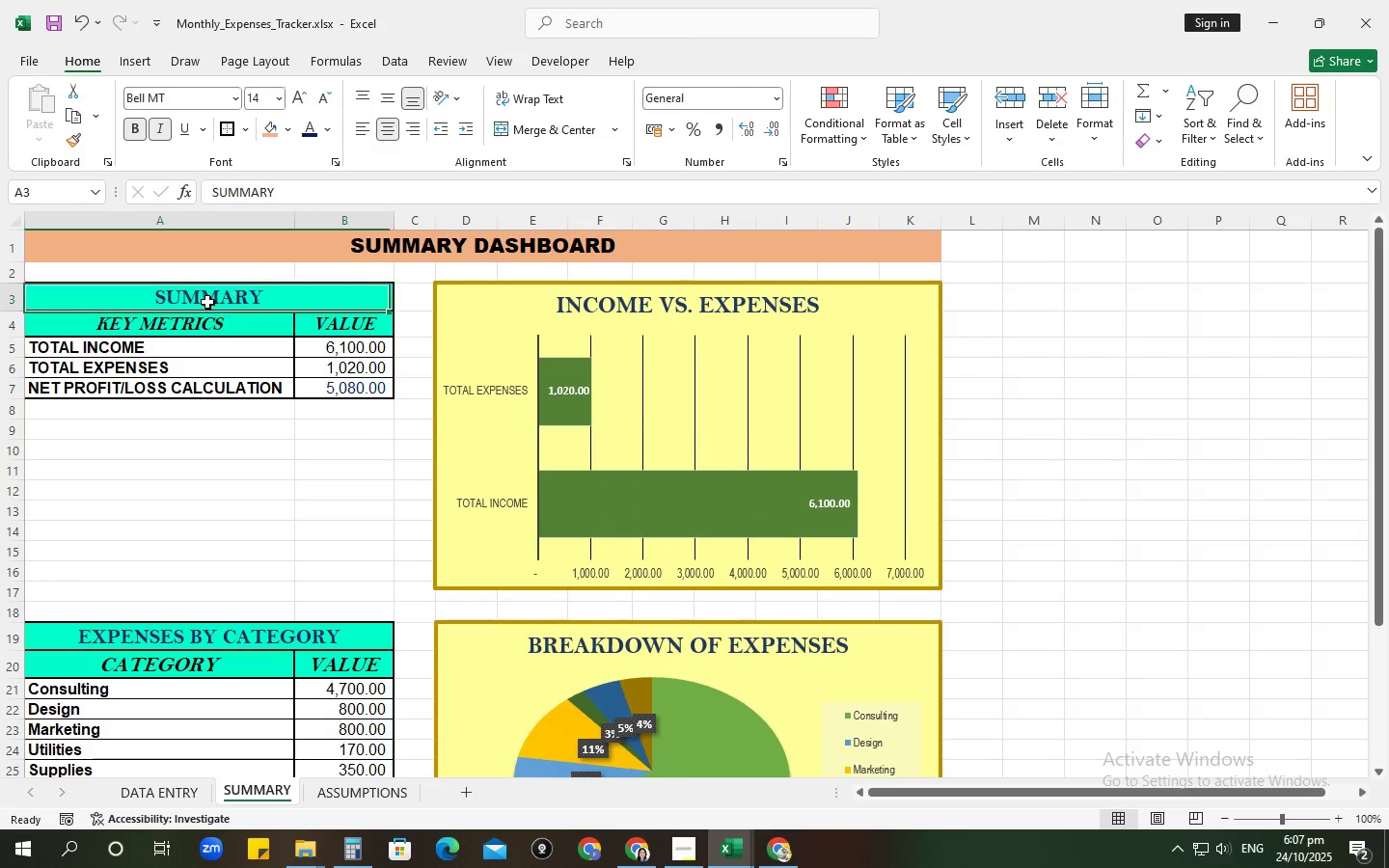 
left_click([207, 302])
 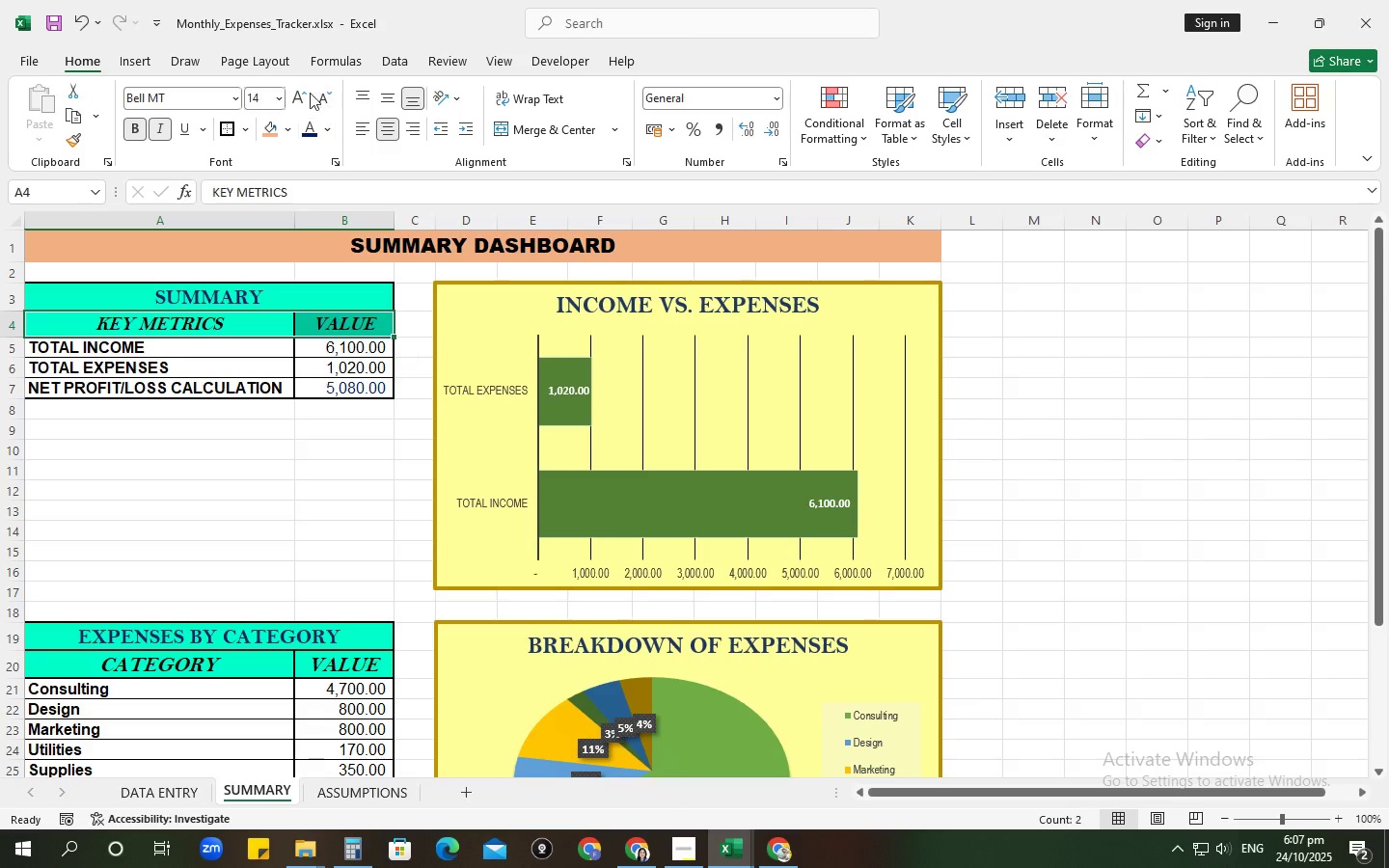 
left_click([302, 97])
 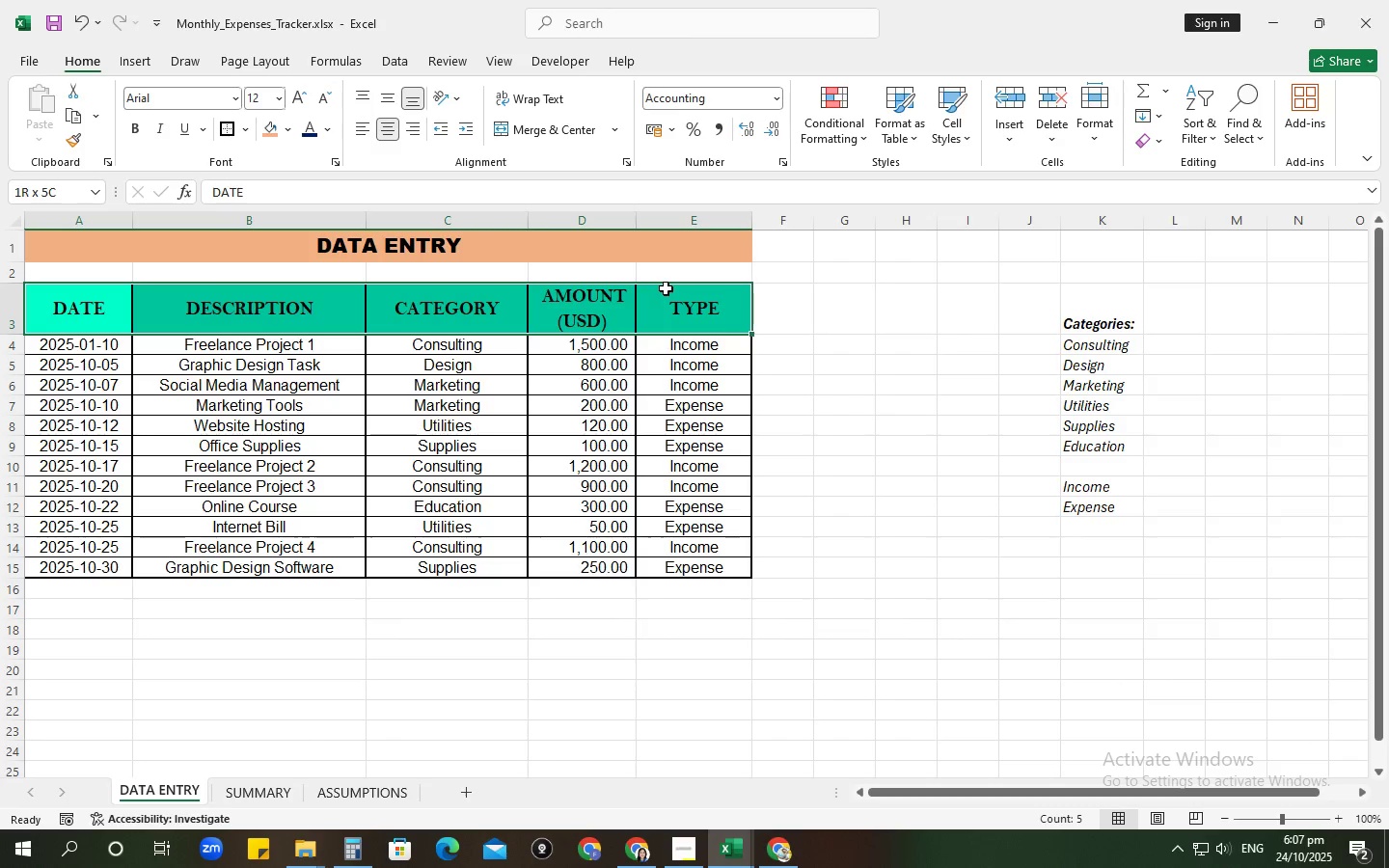 
left_click([296, 99])
 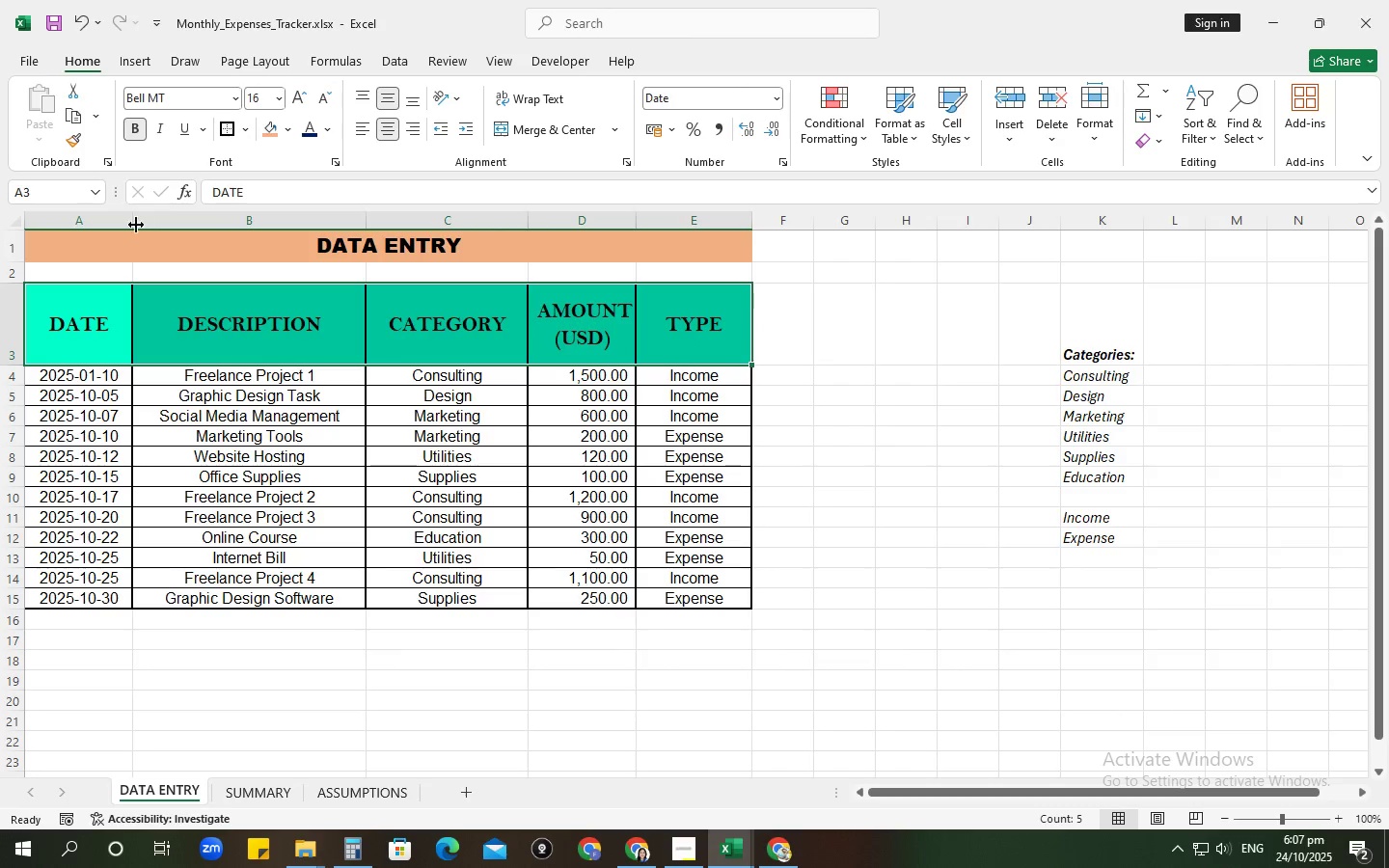 
key(Control+ControlLeft)
 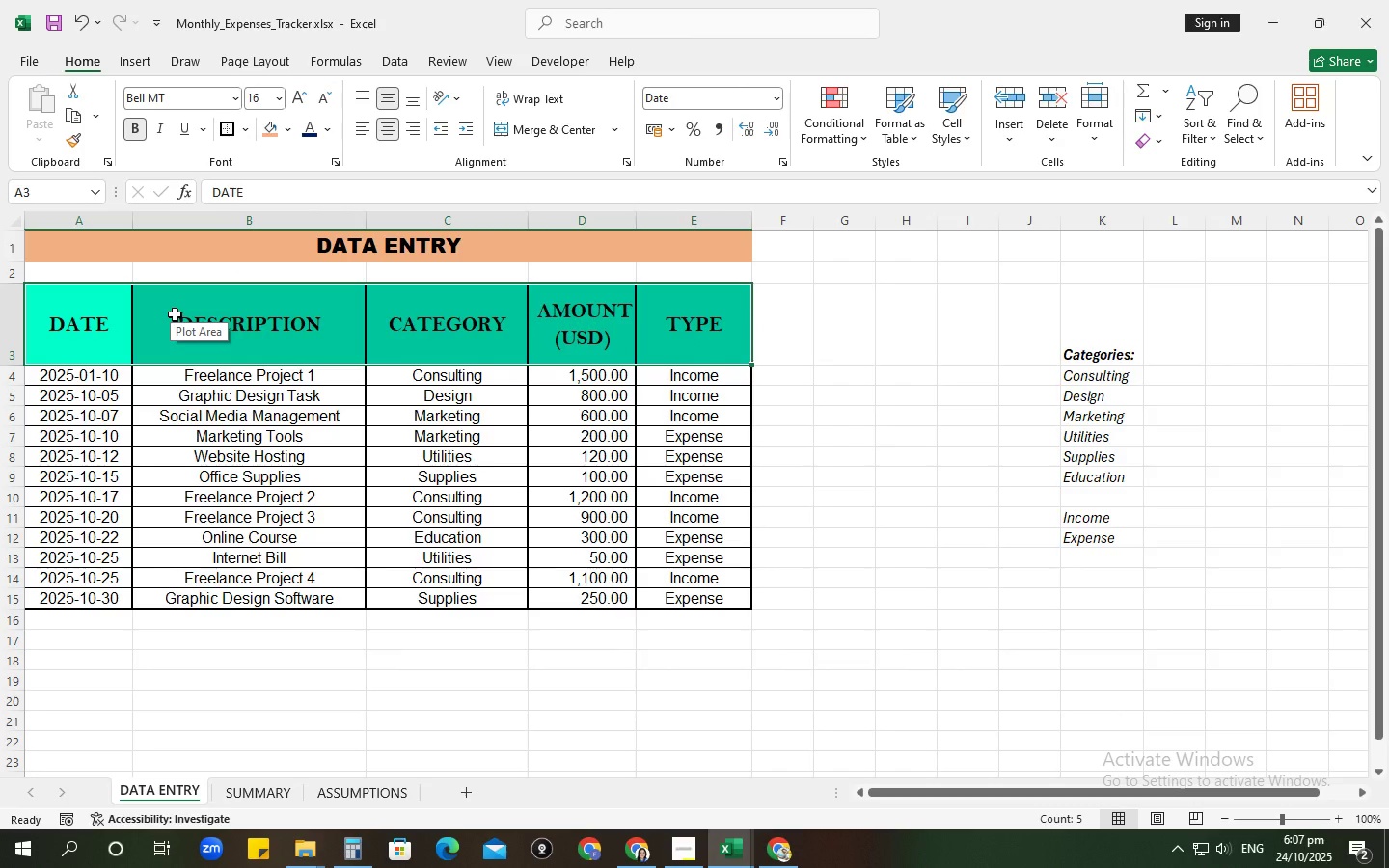 
key(Control+Z)
 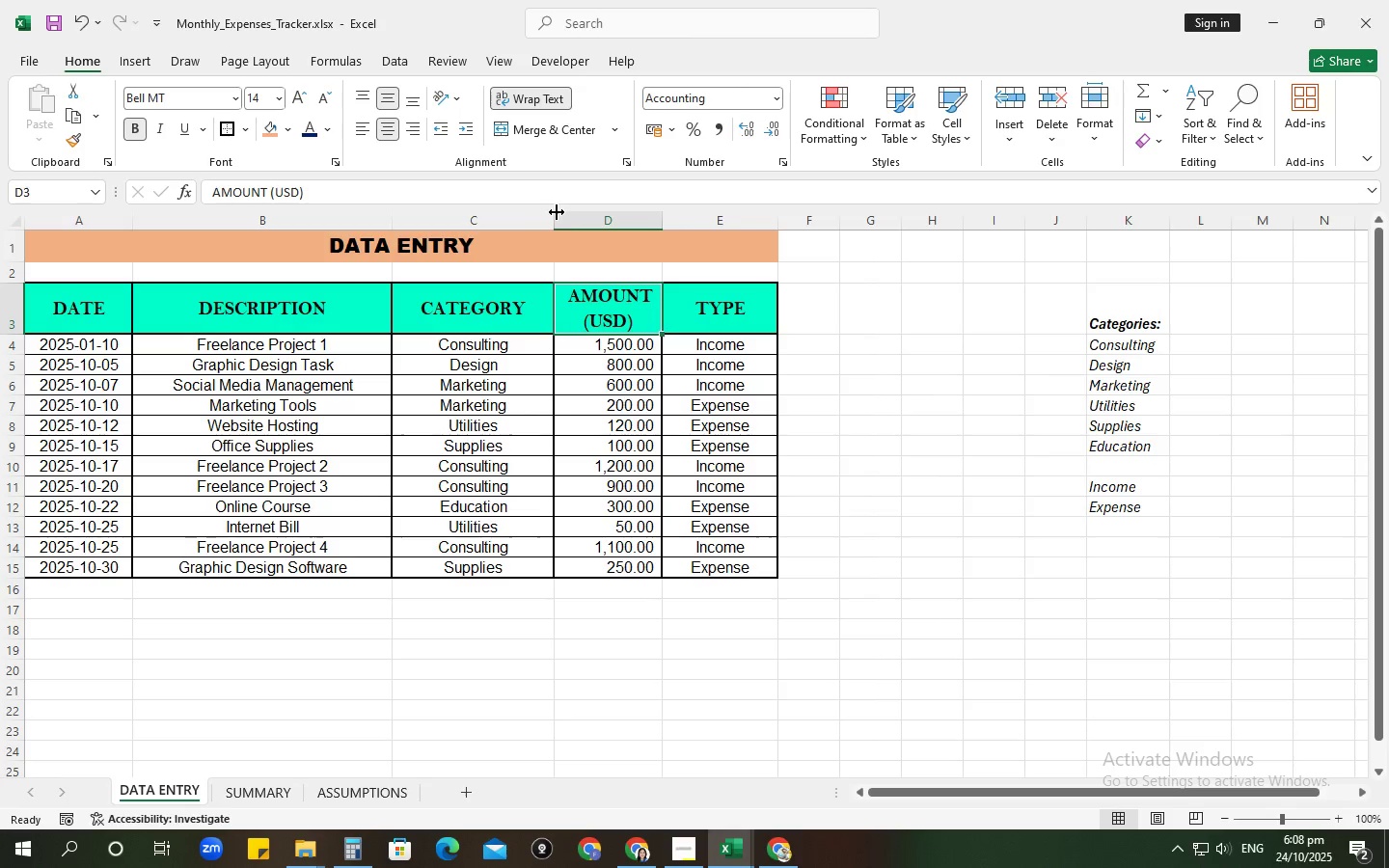 
wait(11.08)
 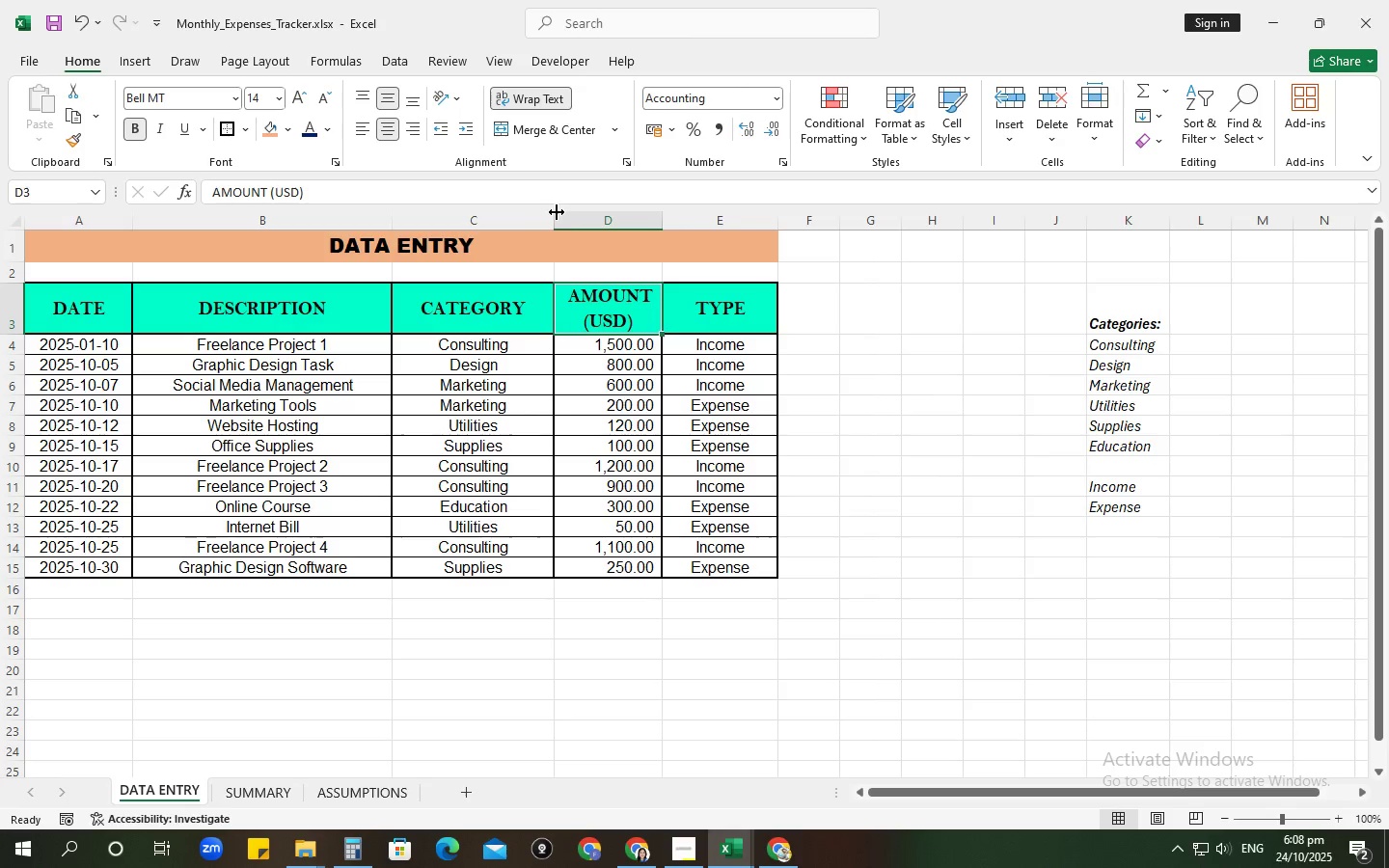 
left_click([290, 482])
 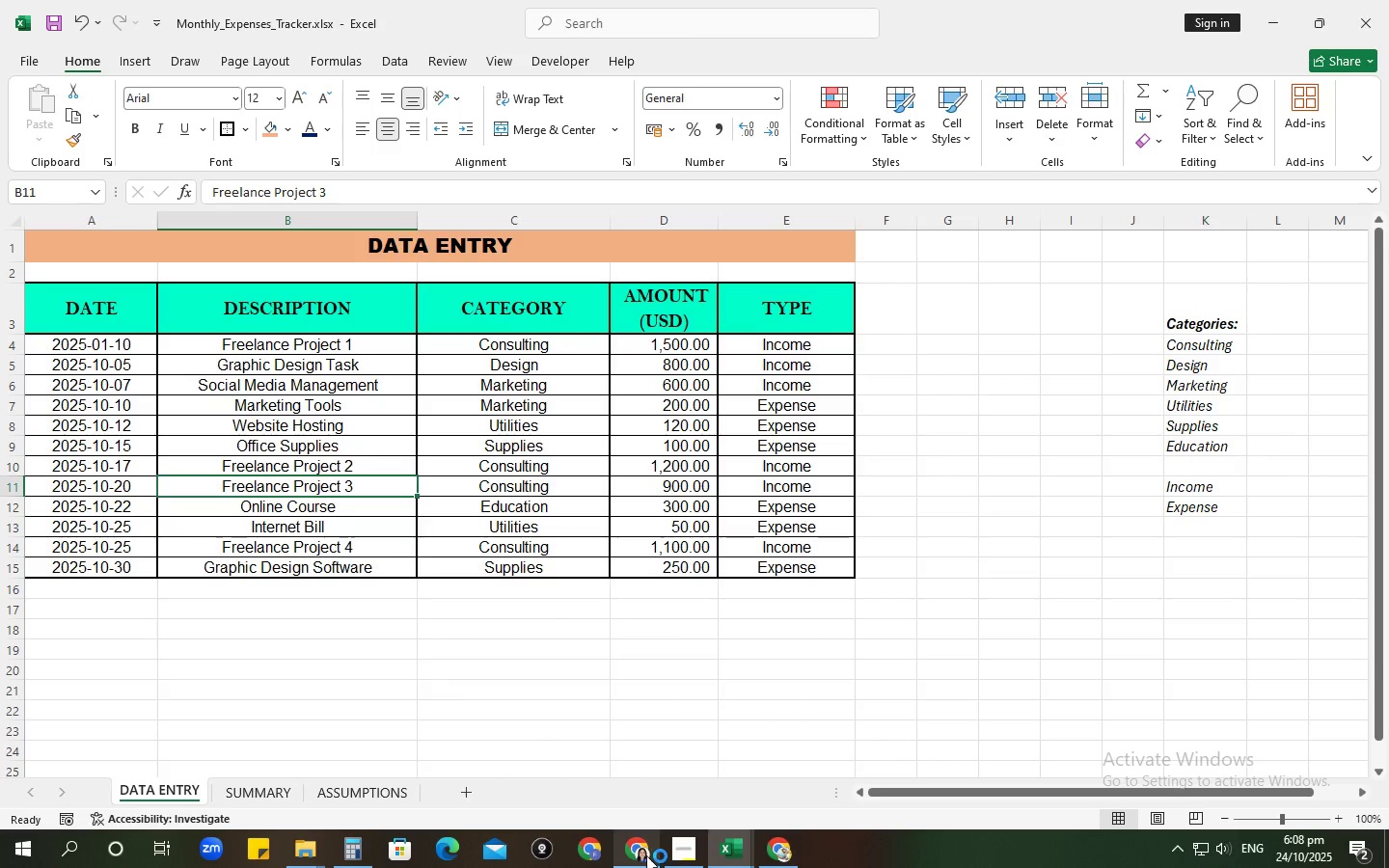 
left_click([681, 853])